 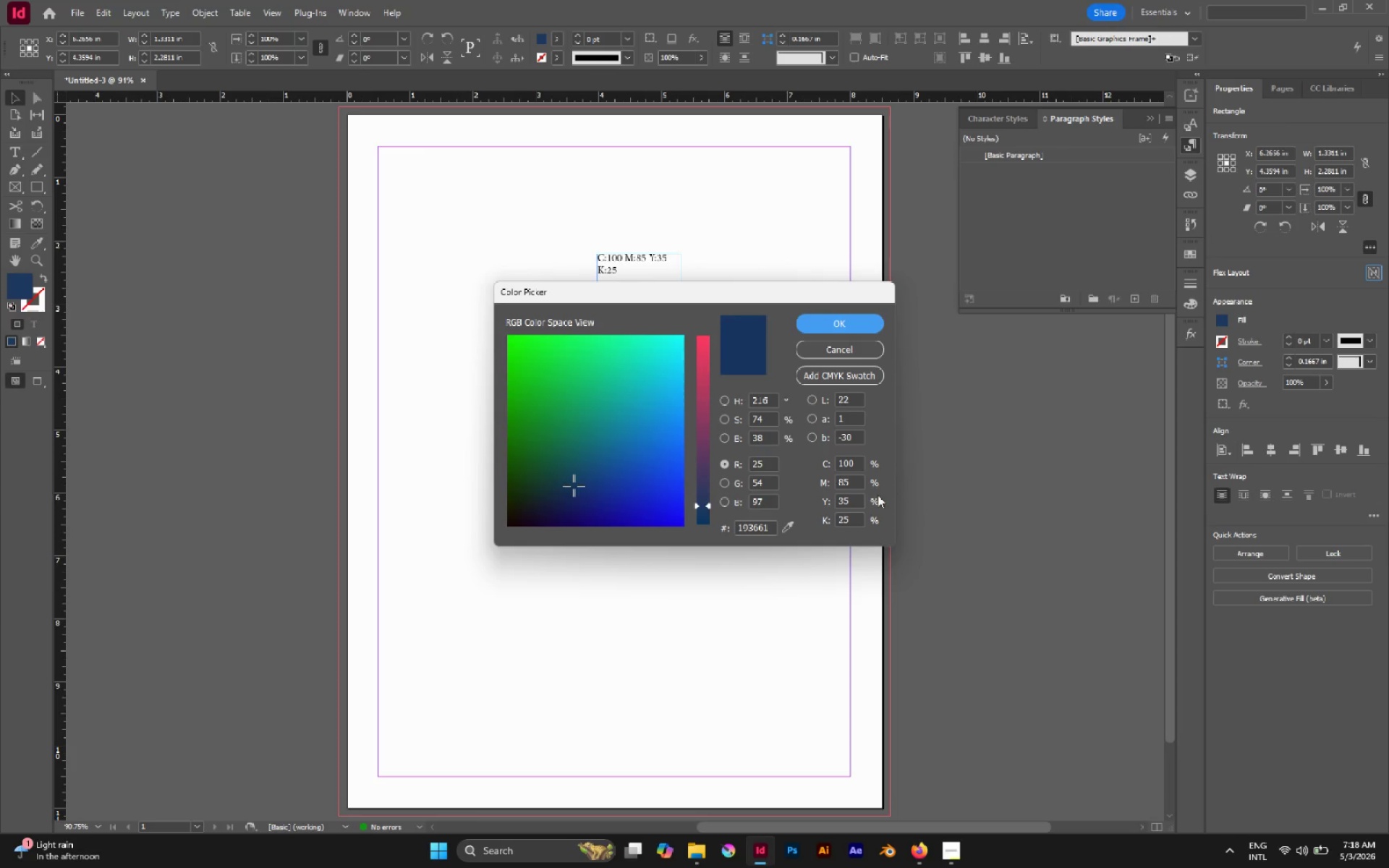 
left_click_drag(start_coordinate=[608, 470], to_coordinate=[349, 561])
 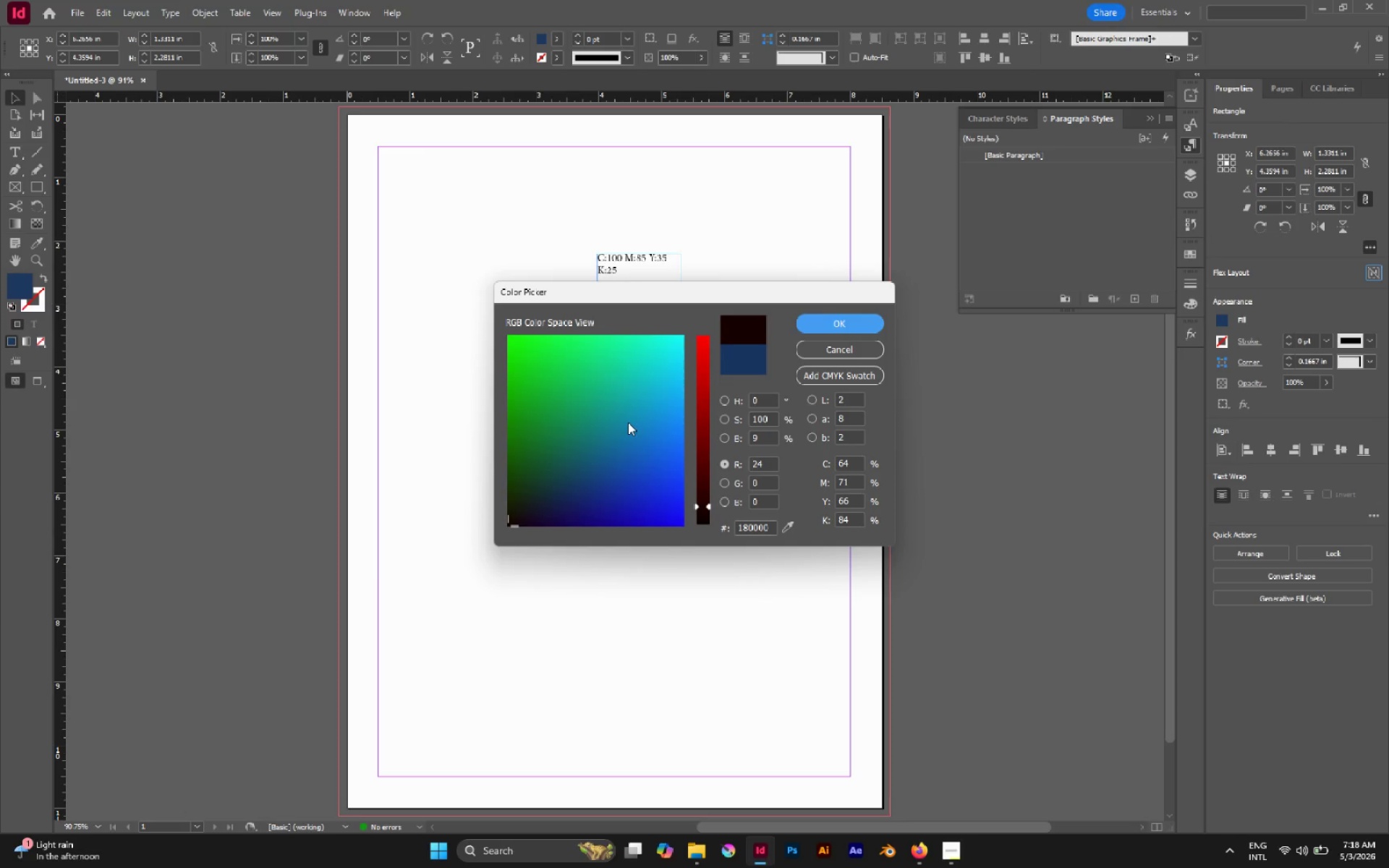 
left_click_drag(start_coordinate=[625, 418], to_coordinate=[281, 165])
 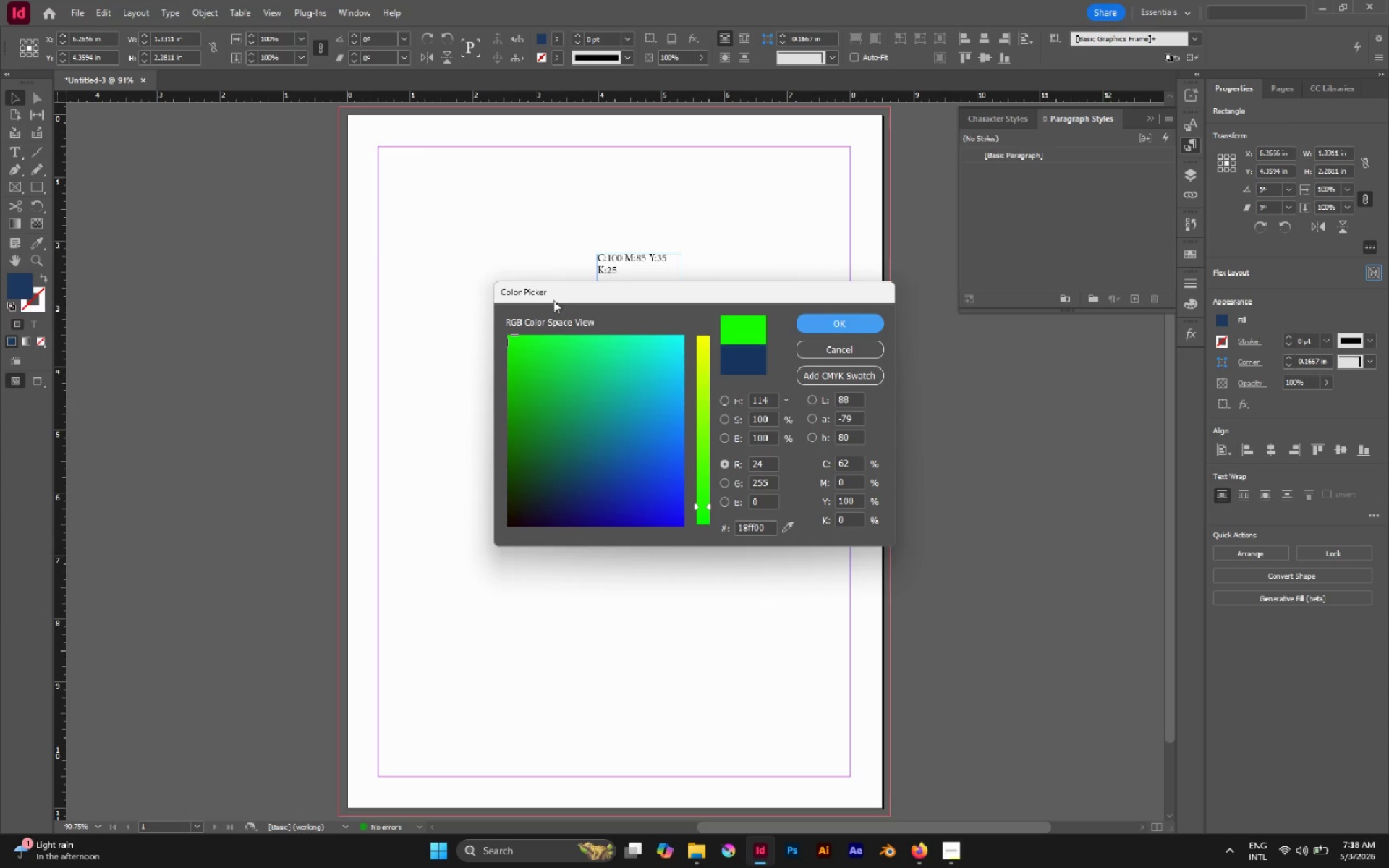 
left_click_drag(start_coordinate=[577, 362], to_coordinate=[695, 140])
 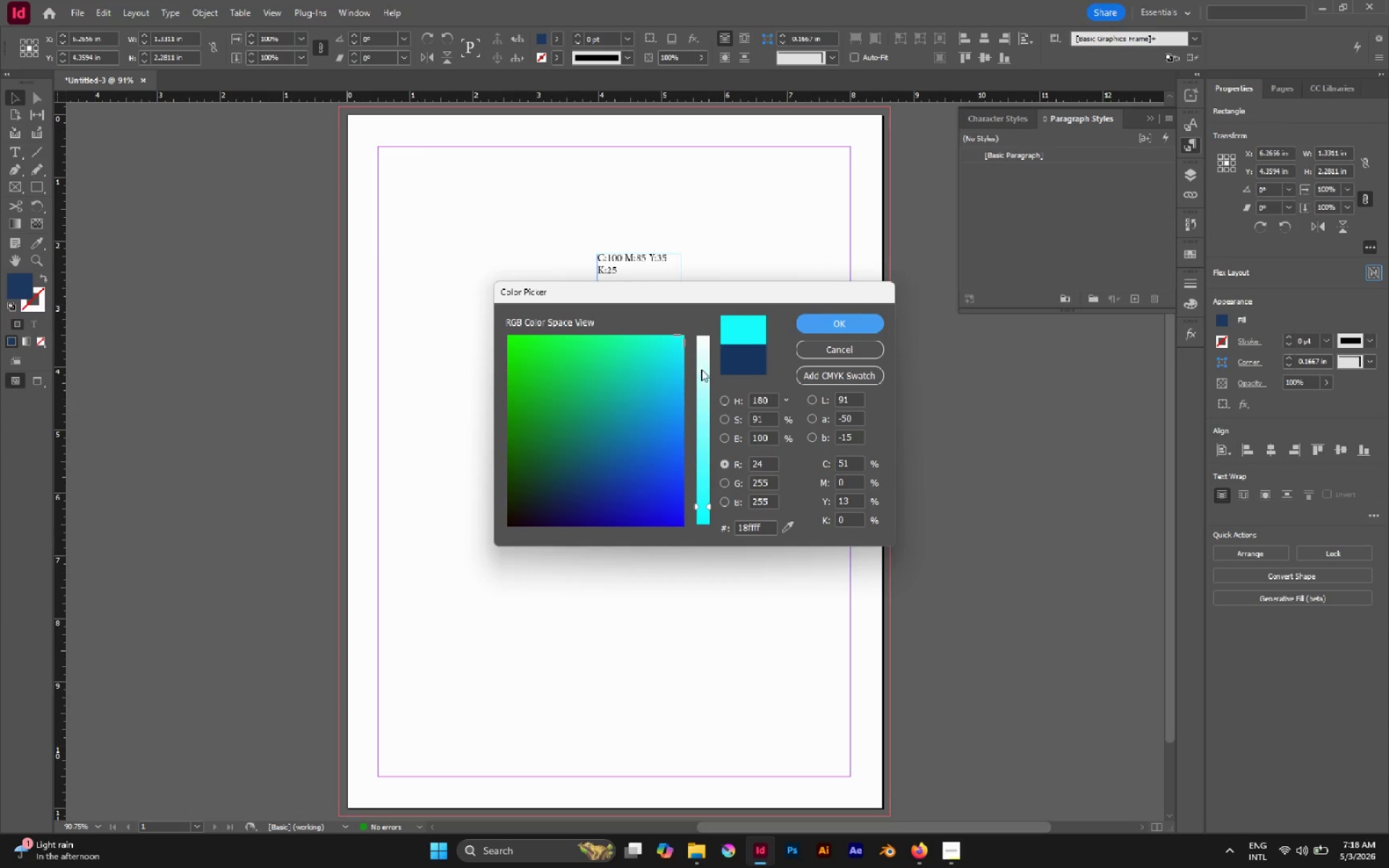 
left_click_drag(start_coordinate=[706, 373], to_coordinate=[716, 268])
 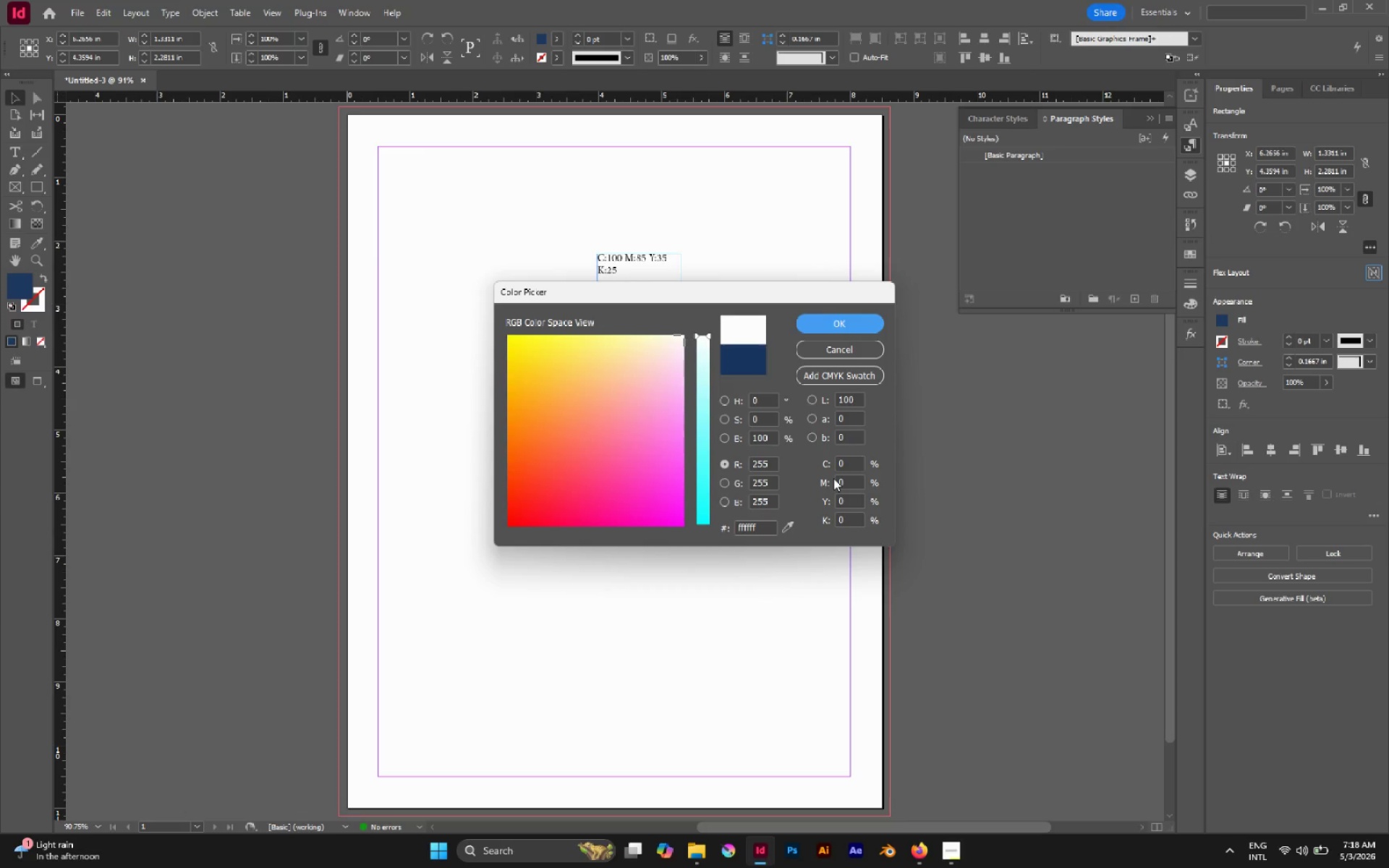 
left_click([836, 478])
 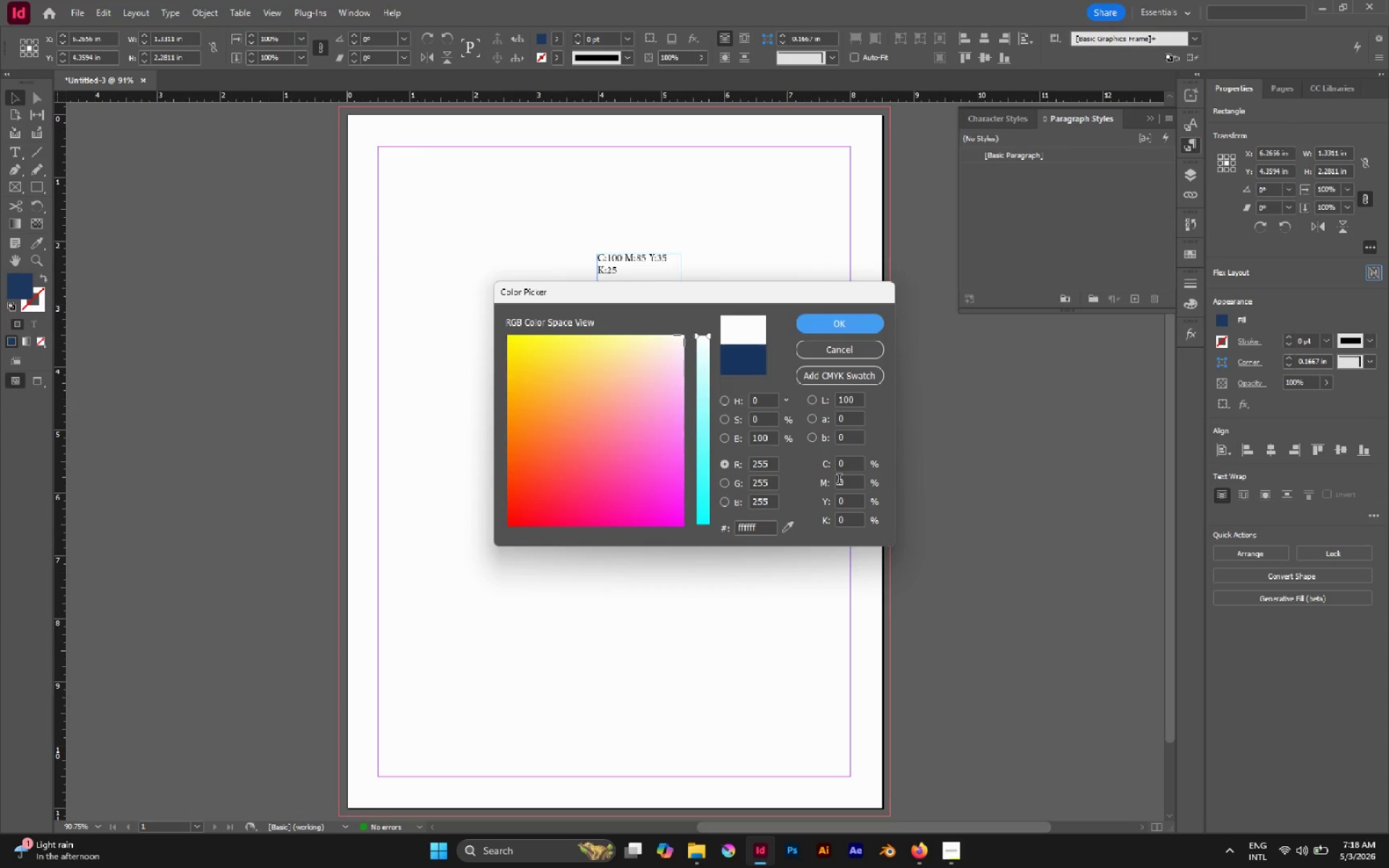 
left_click_drag(start_coordinate=[839, 480], to_coordinate=[844, 480])
 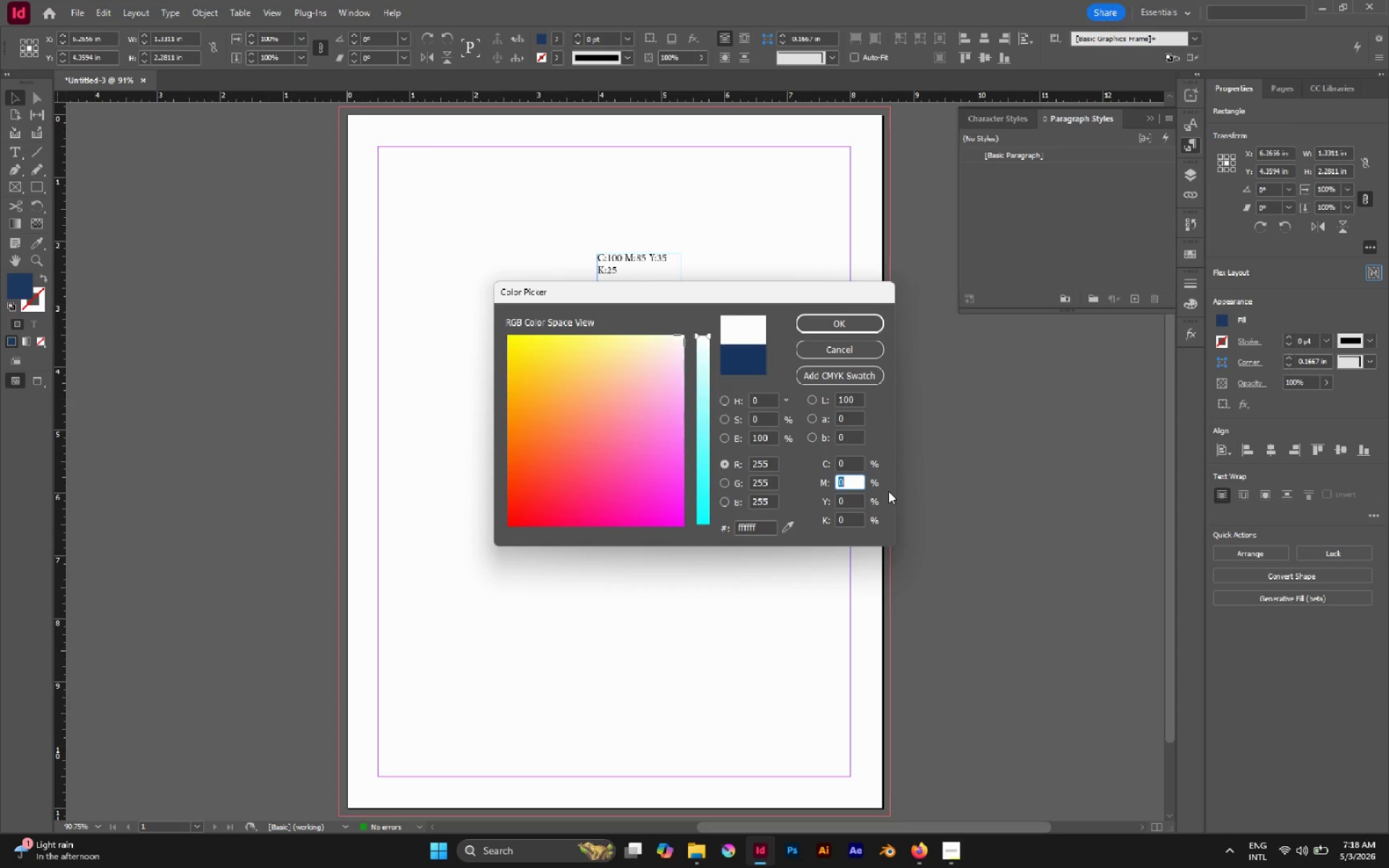 
type(70)
key(Tab)
type(100)
key(Tab)
 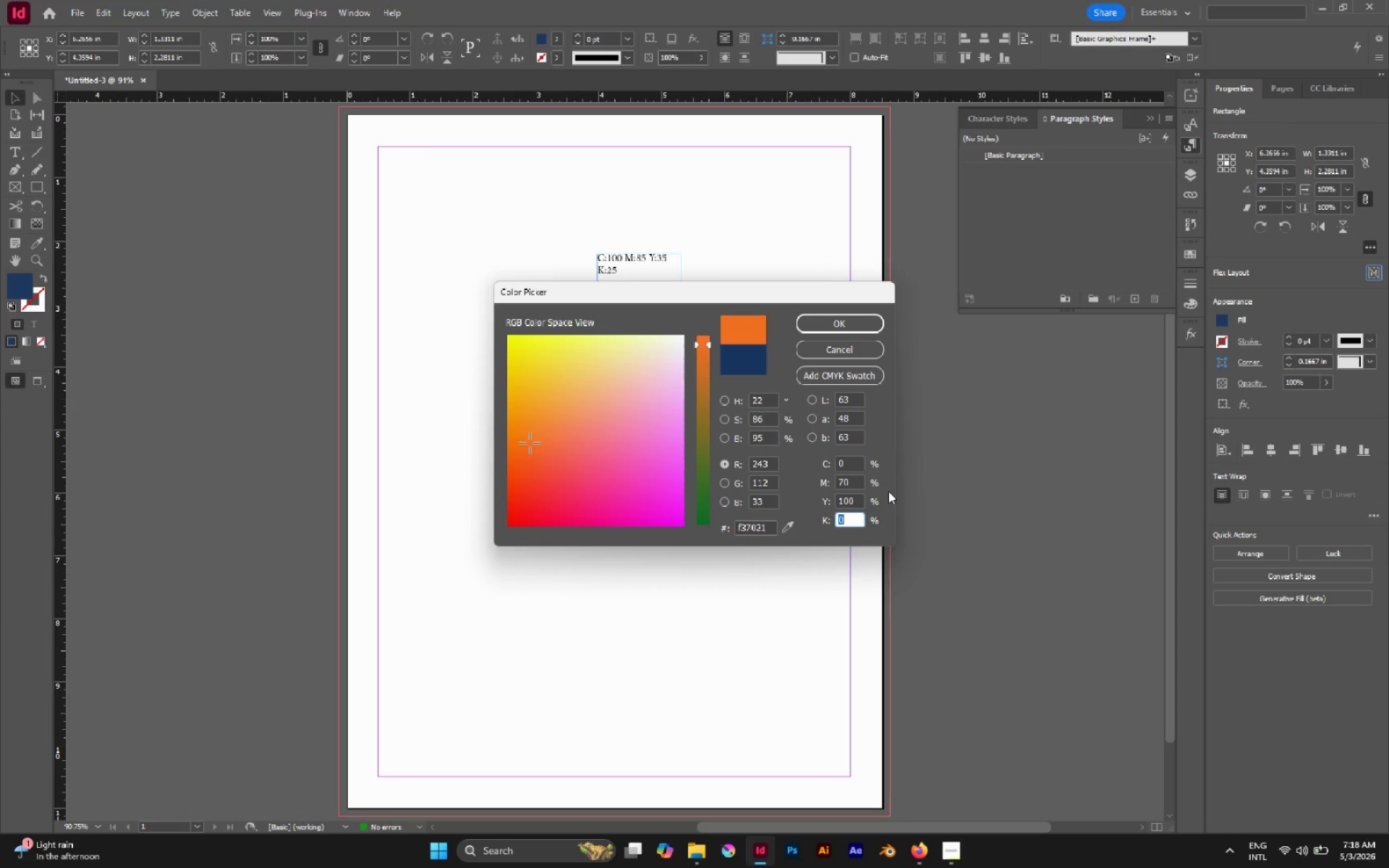 
key(Enter)
 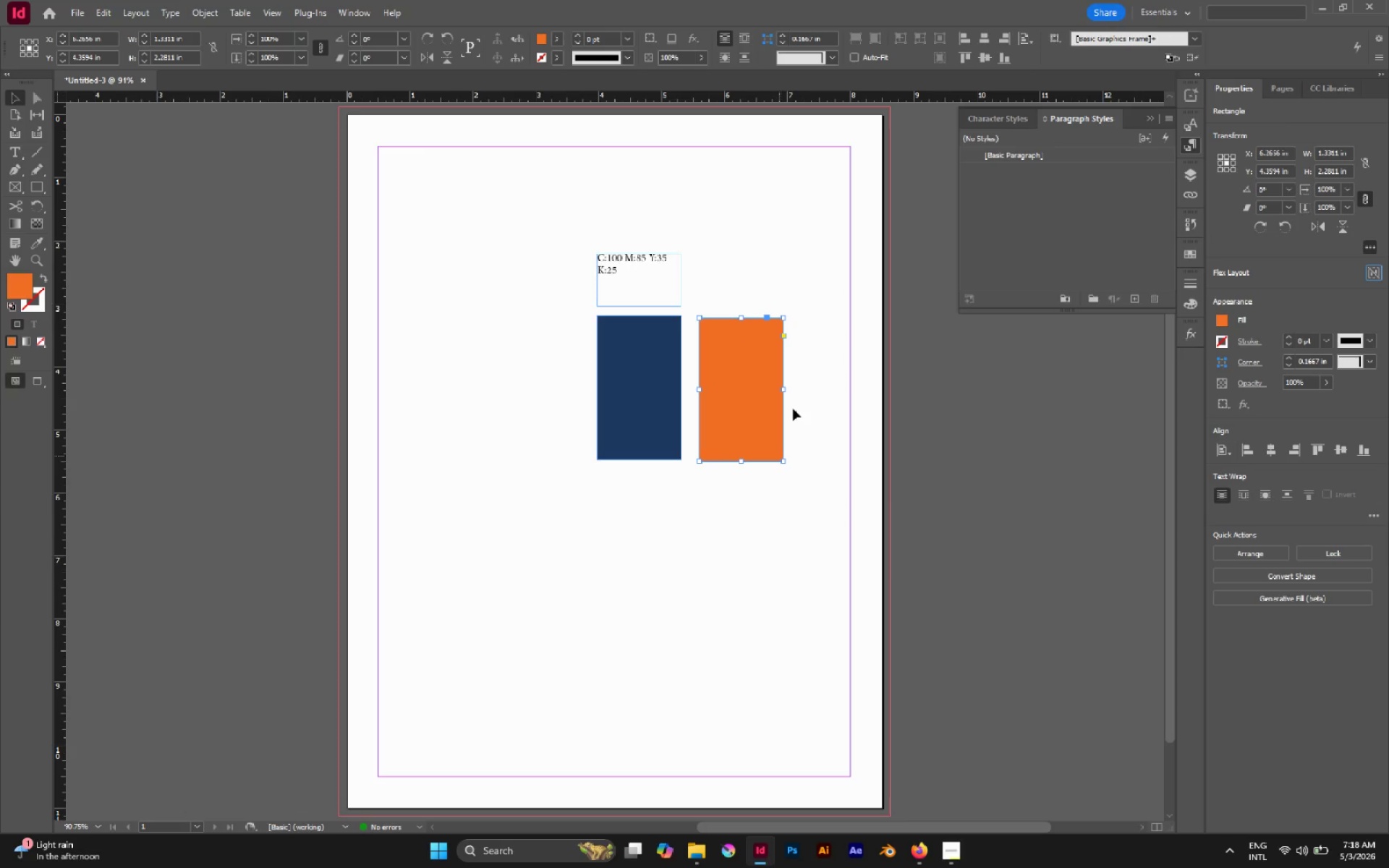 
left_click([798, 271])
 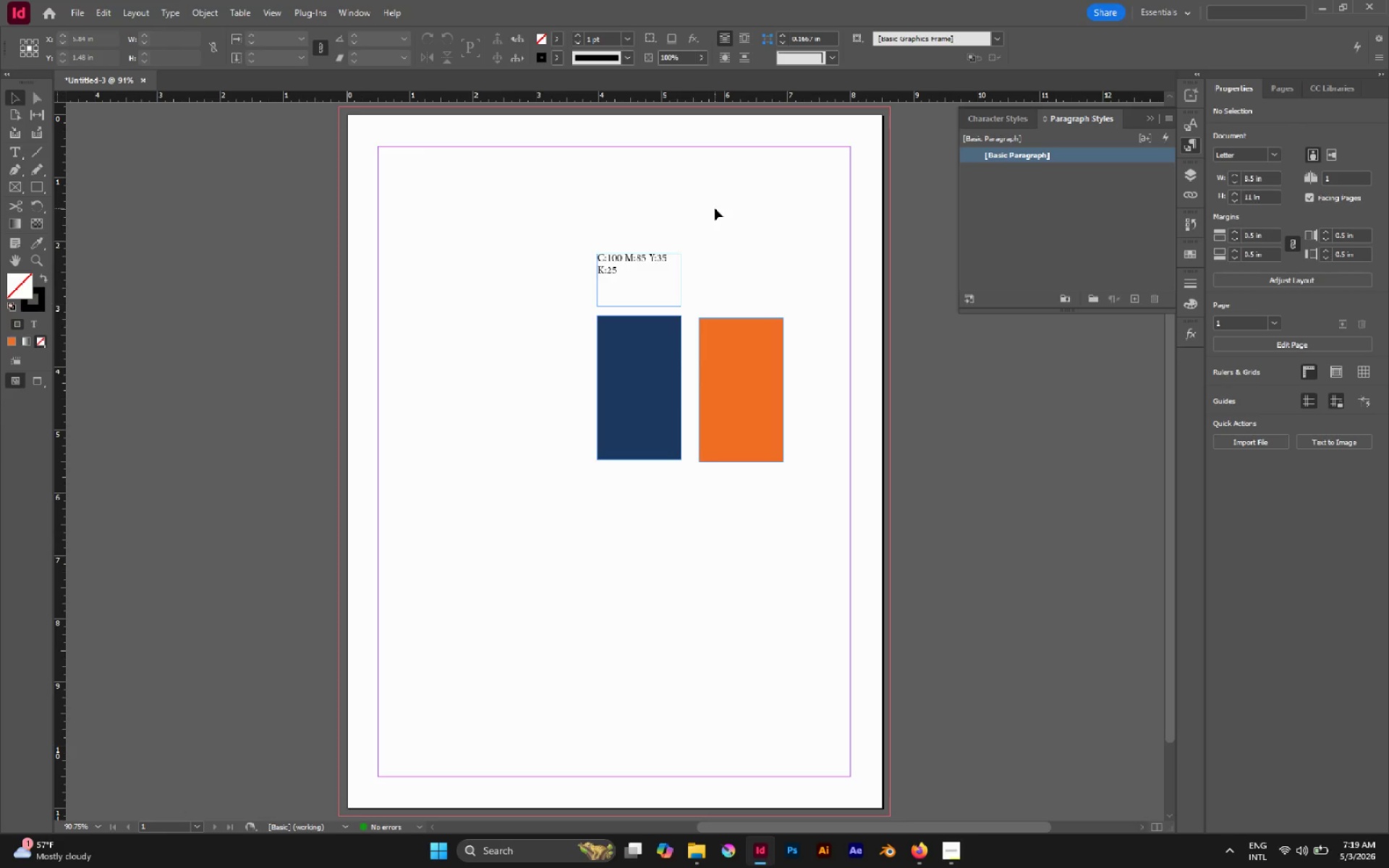 
wait(28.78)
 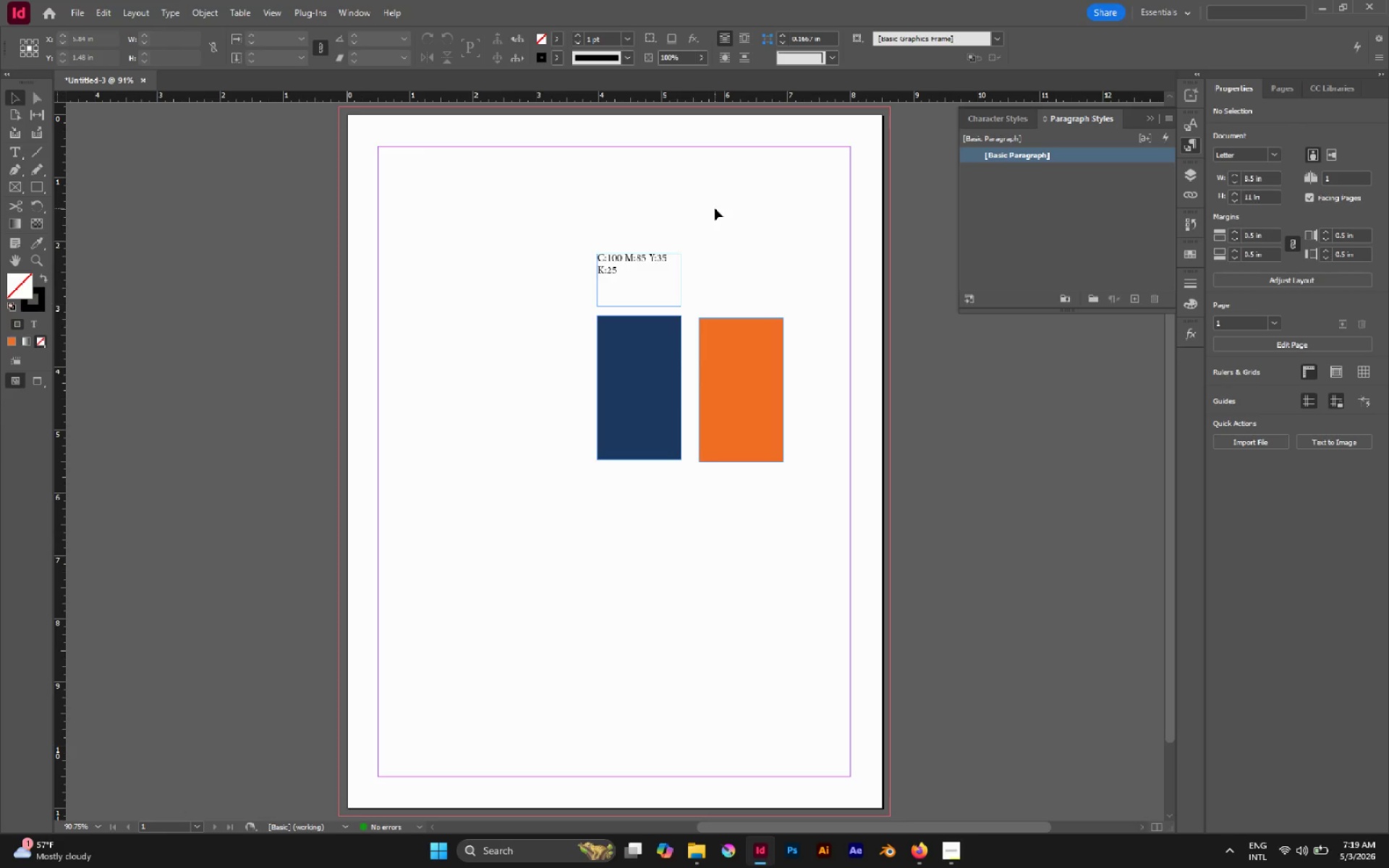 
left_click([619, 258])
 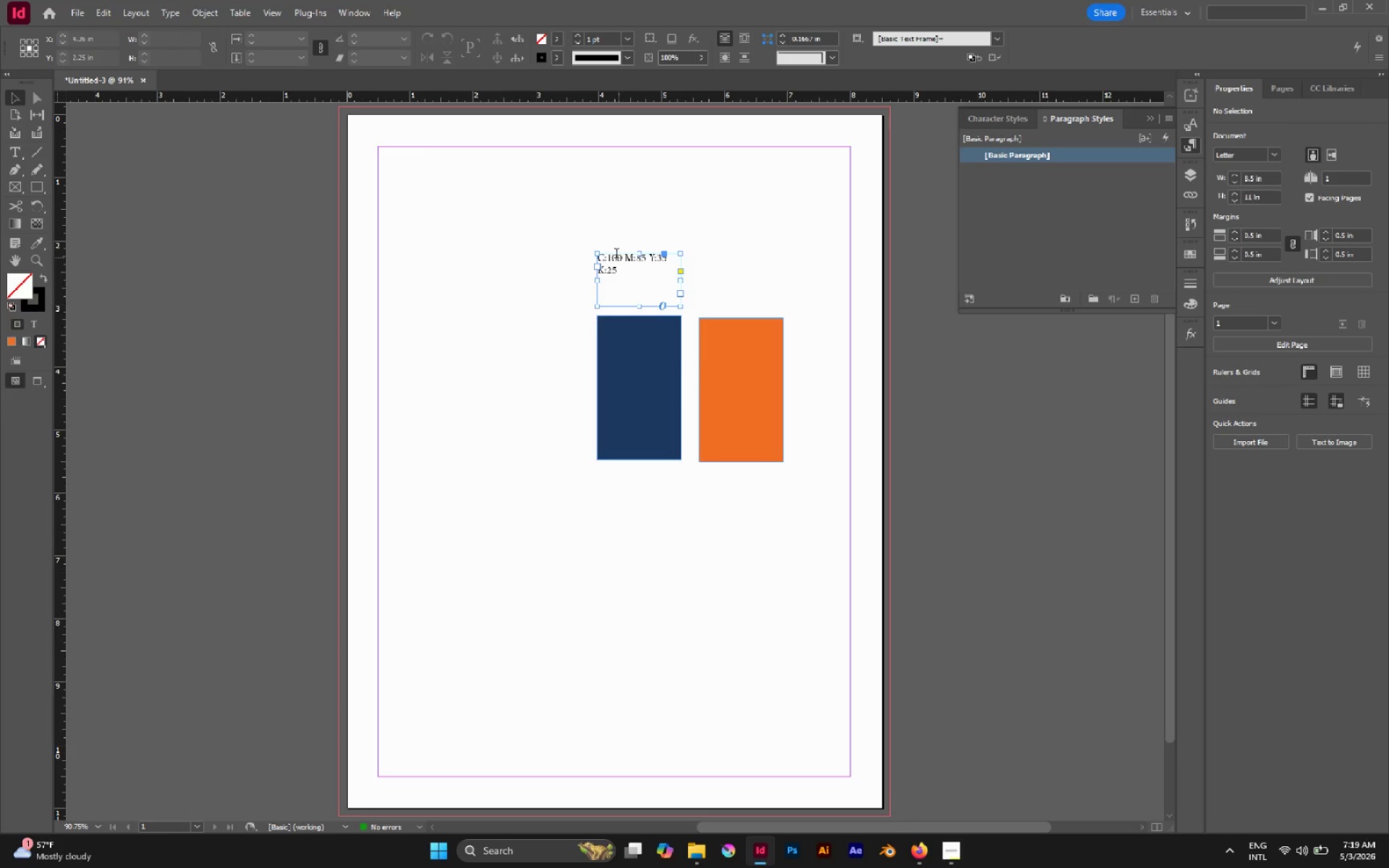 
triple_click([616, 255])
 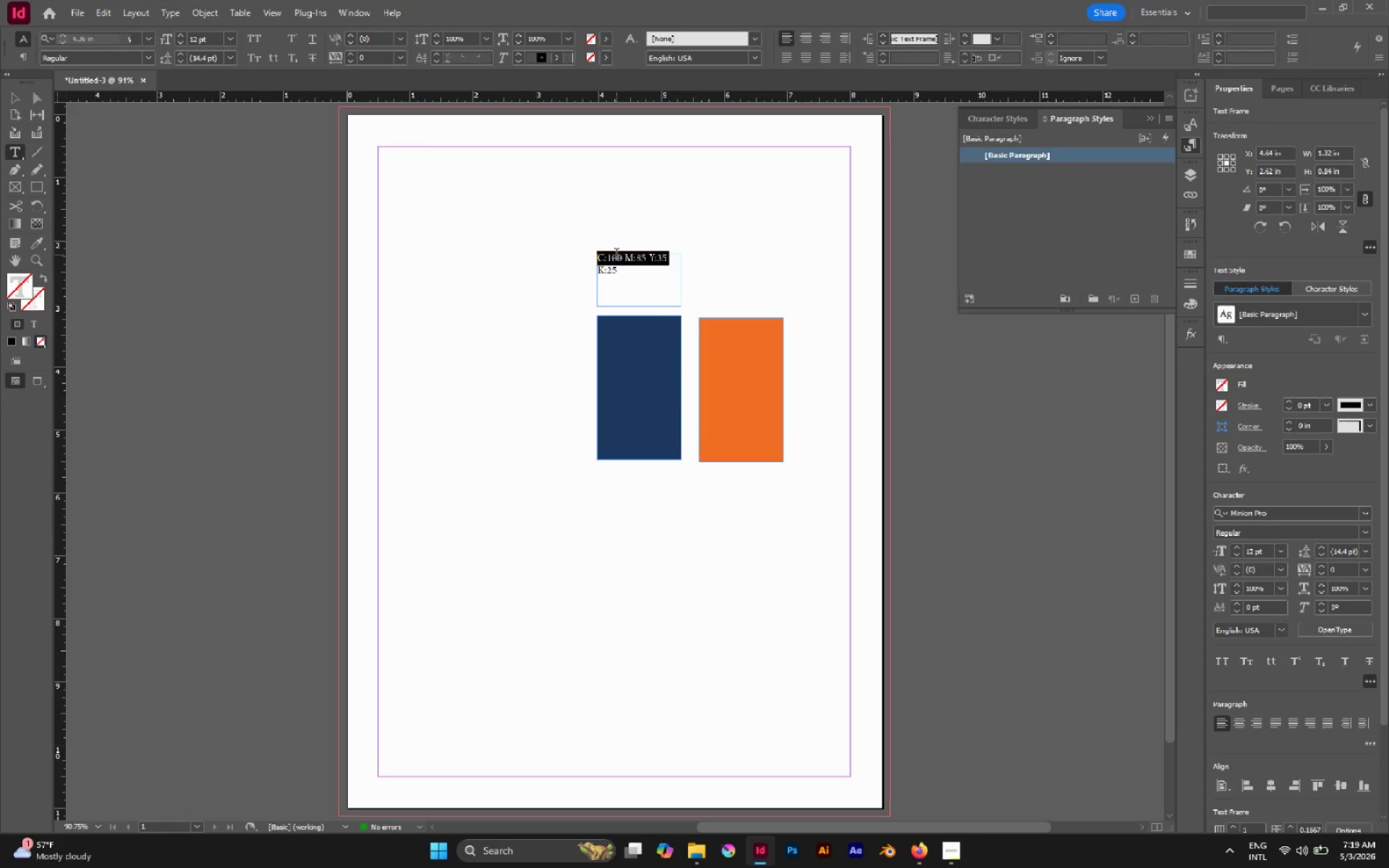 
triple_click([616, 255])
 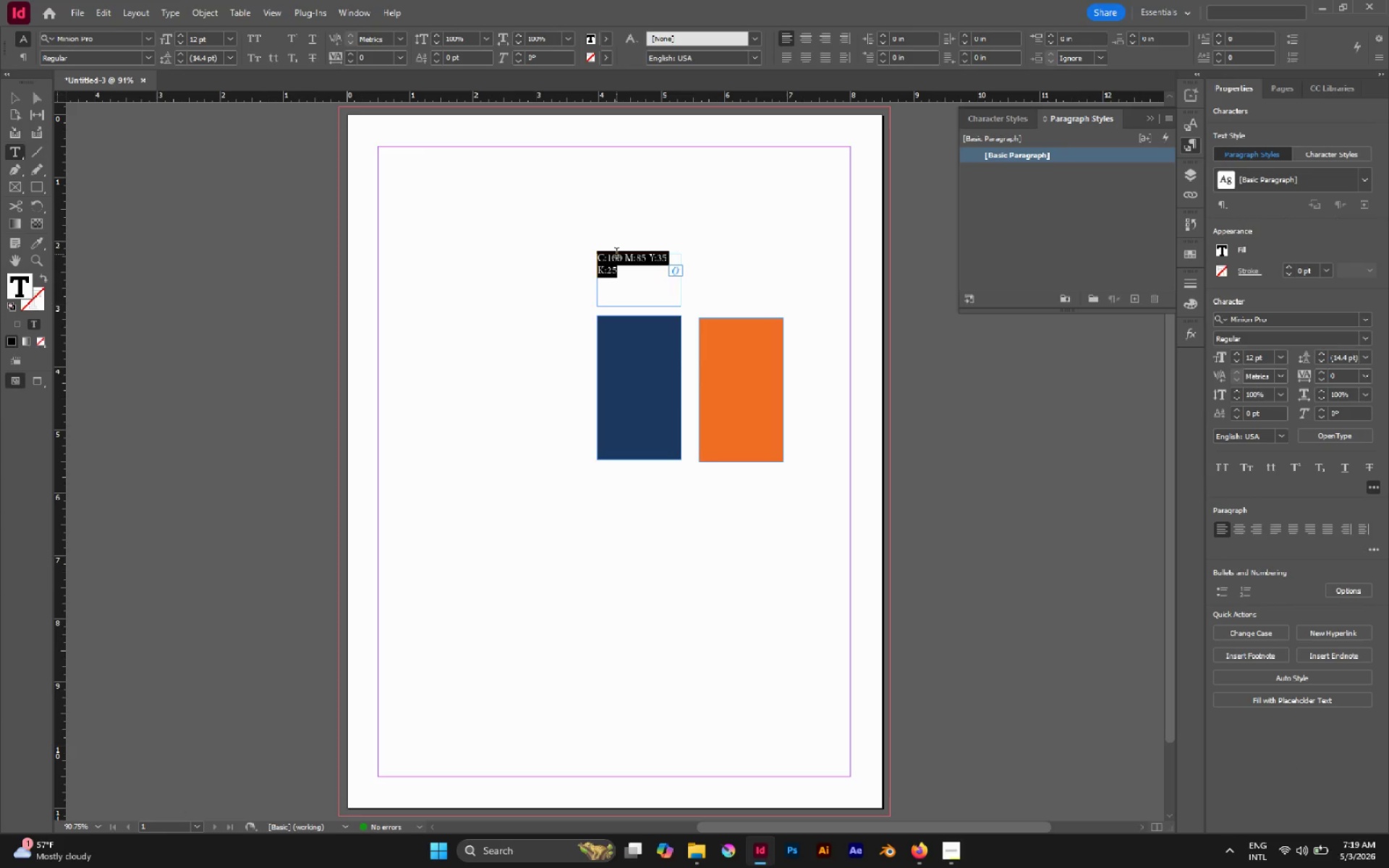 
type(Master MASER)
key(Backspace)
key(Backspace)
type(TER THE DEEP)
 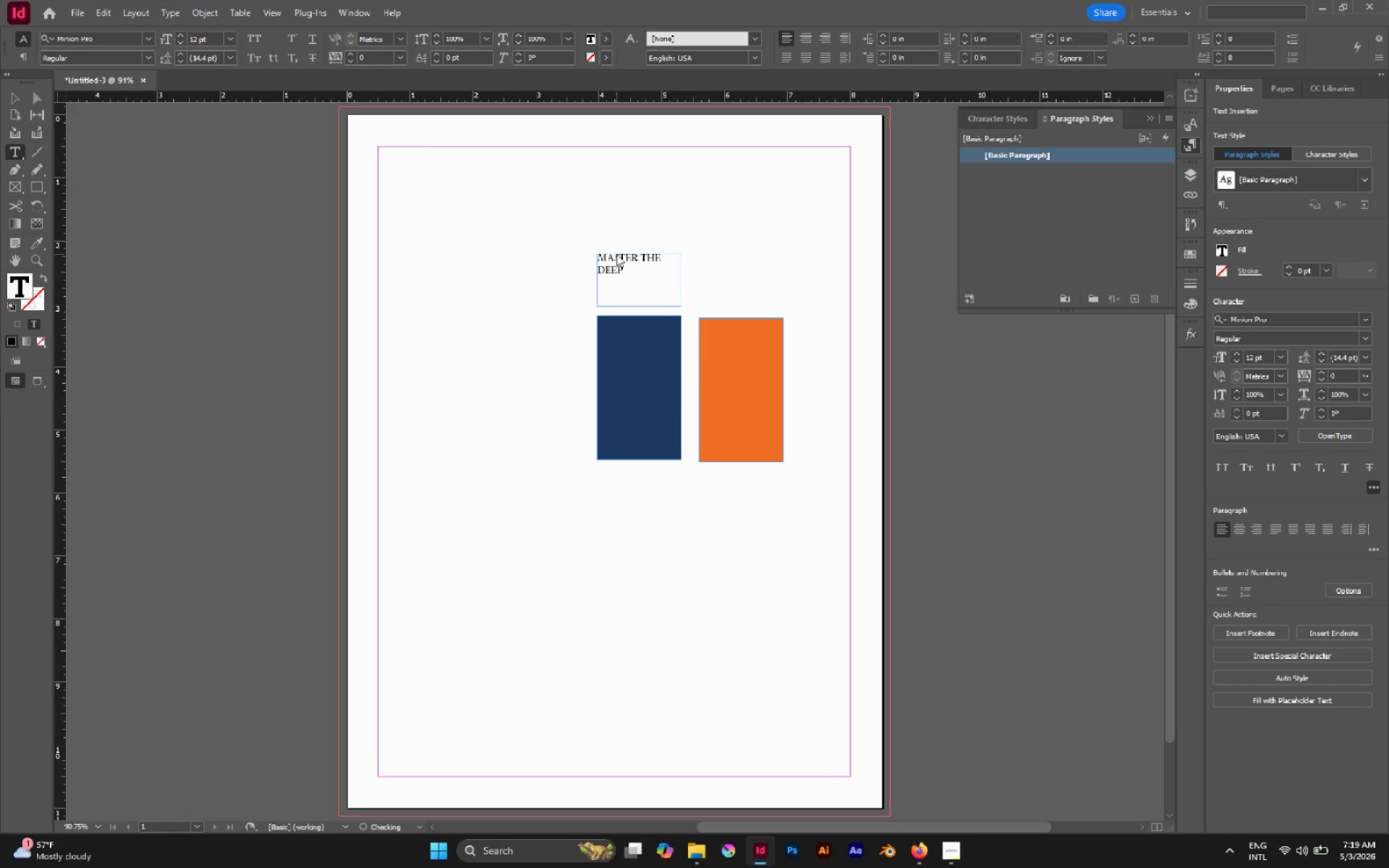 
key(Enter)
 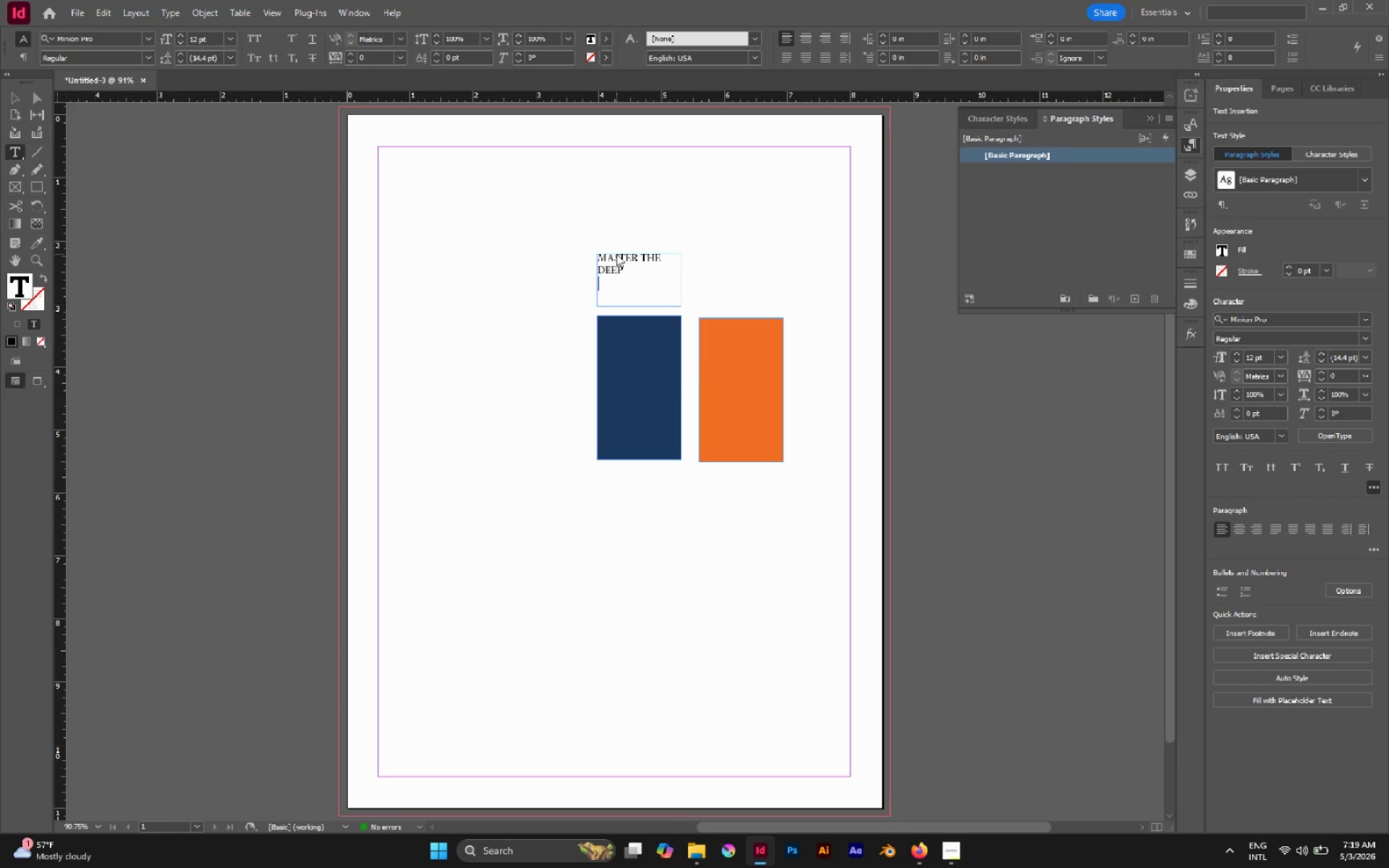 
type(OPEN TANK DAY!)
key(Escape)
 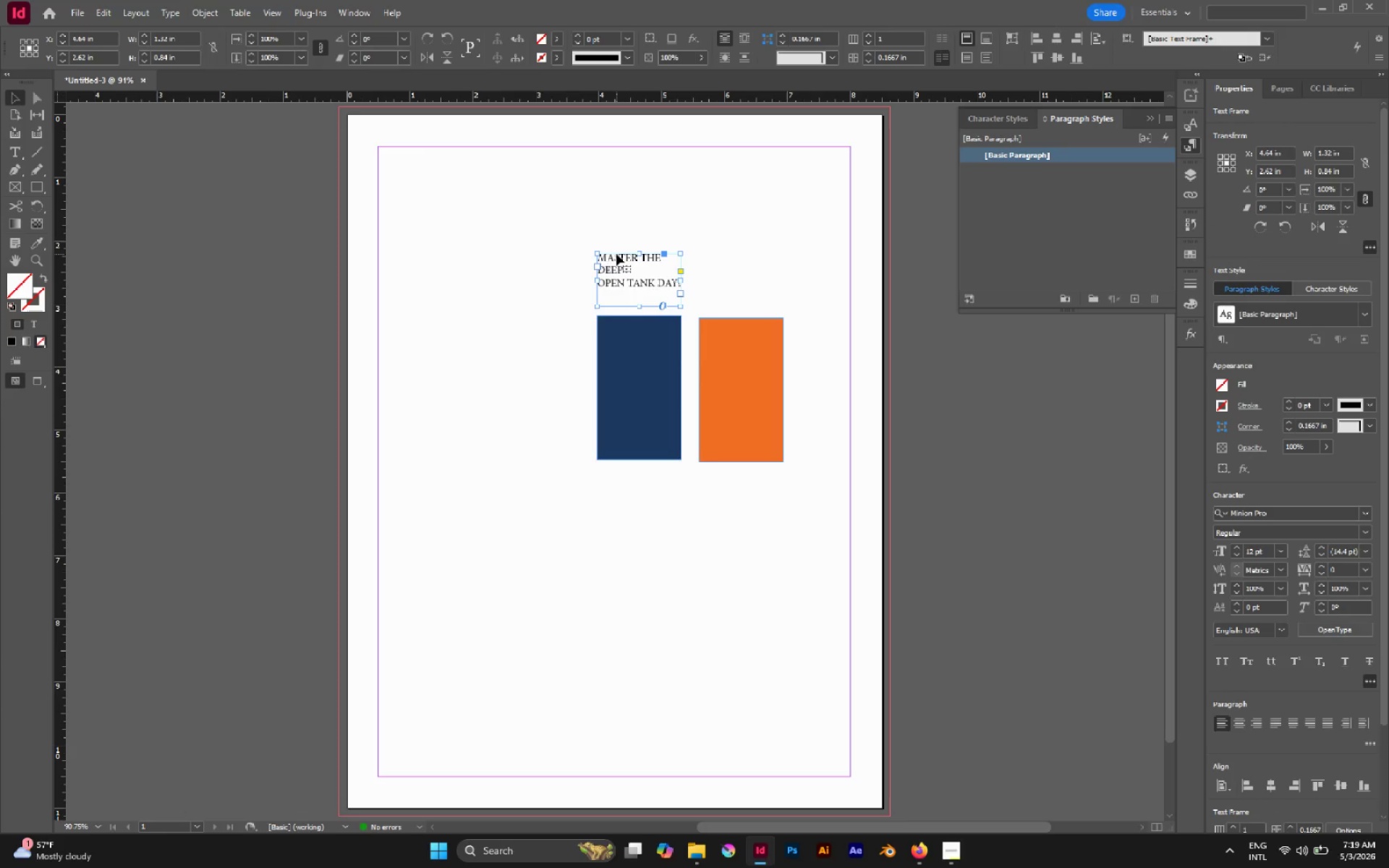 
left_click([1274, 507])
 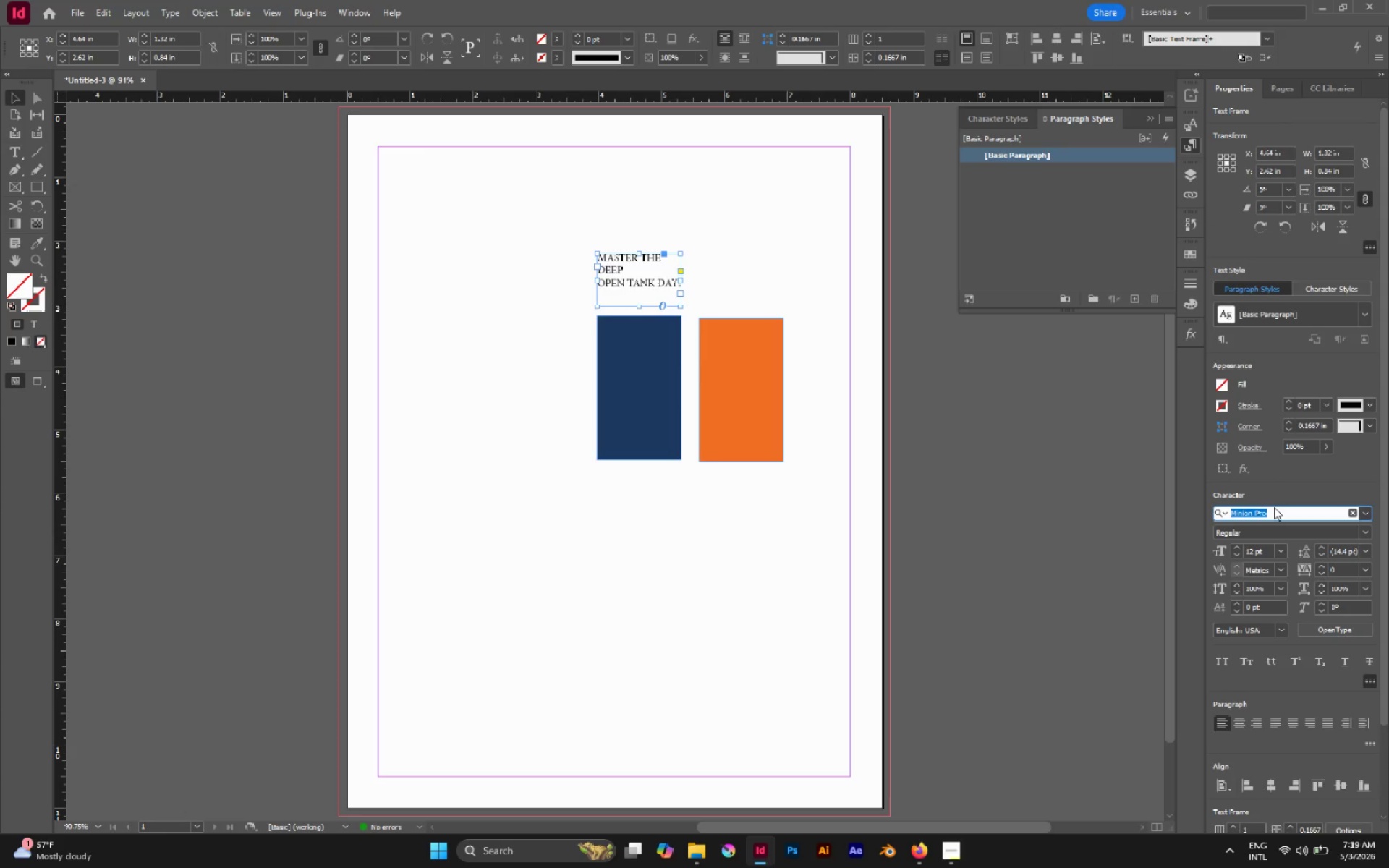 
type(MON)
key(Backspace)
key(Backspace)
 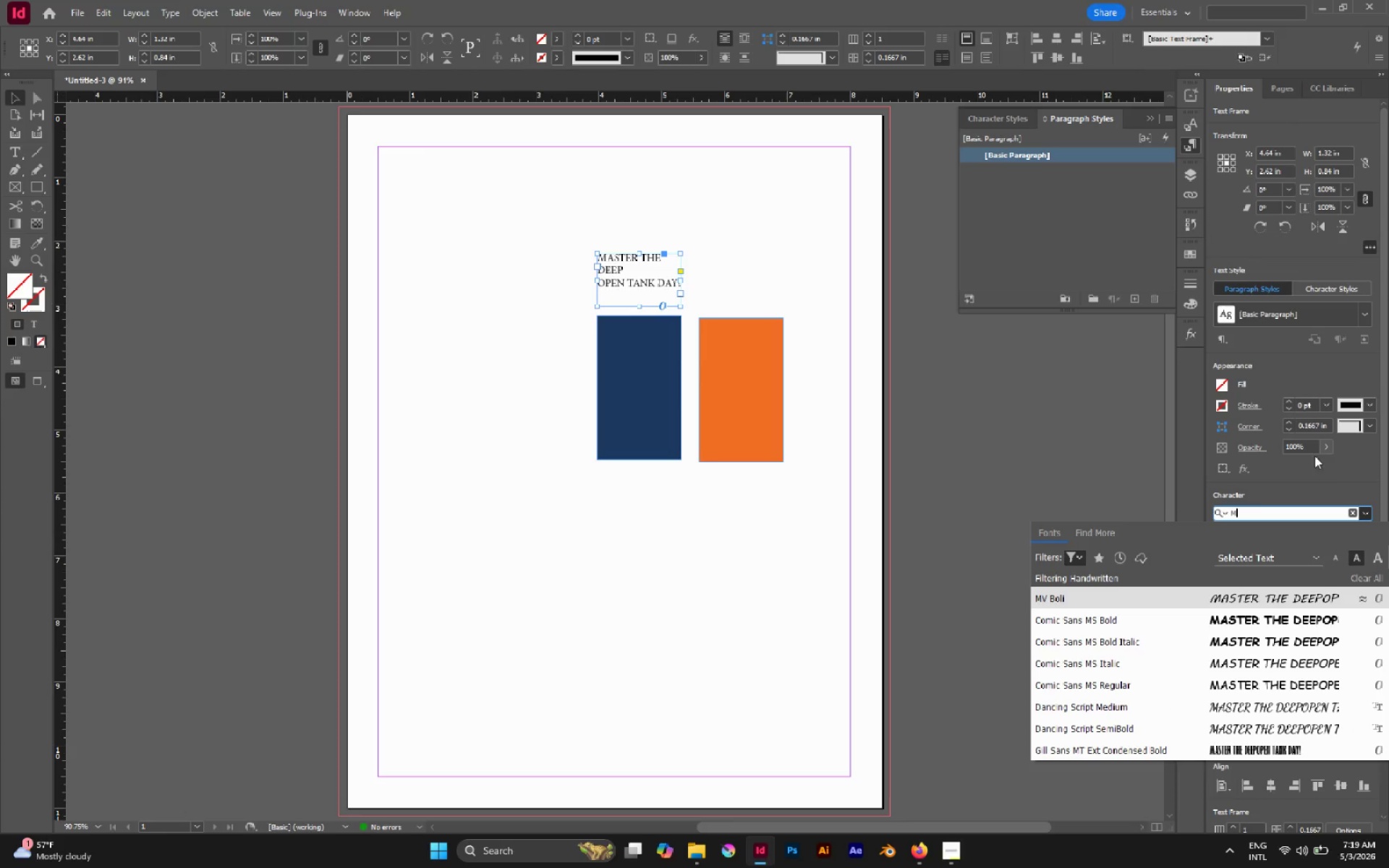 
left_click([1080, 557])
 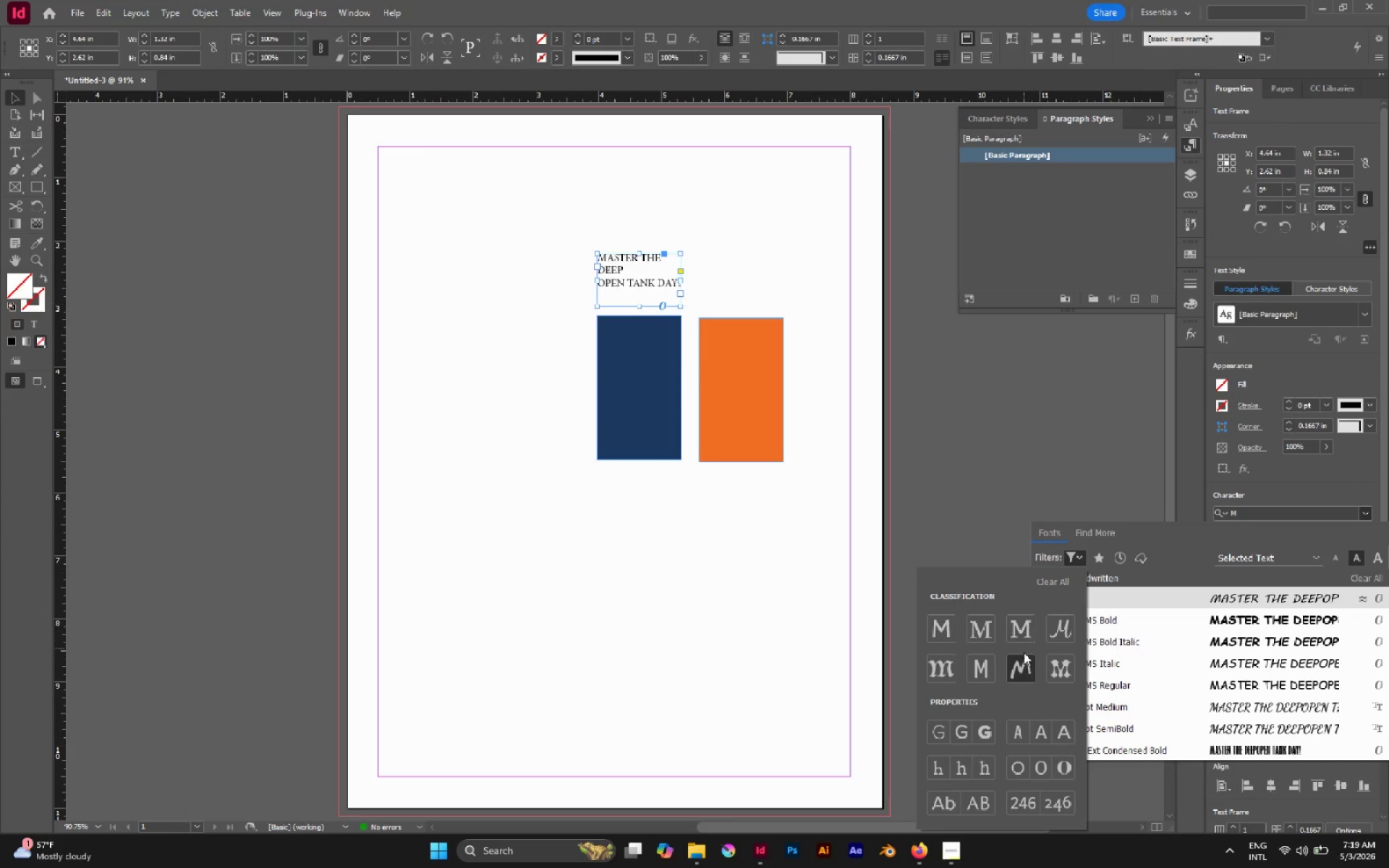 
left_click([1021, 663])
 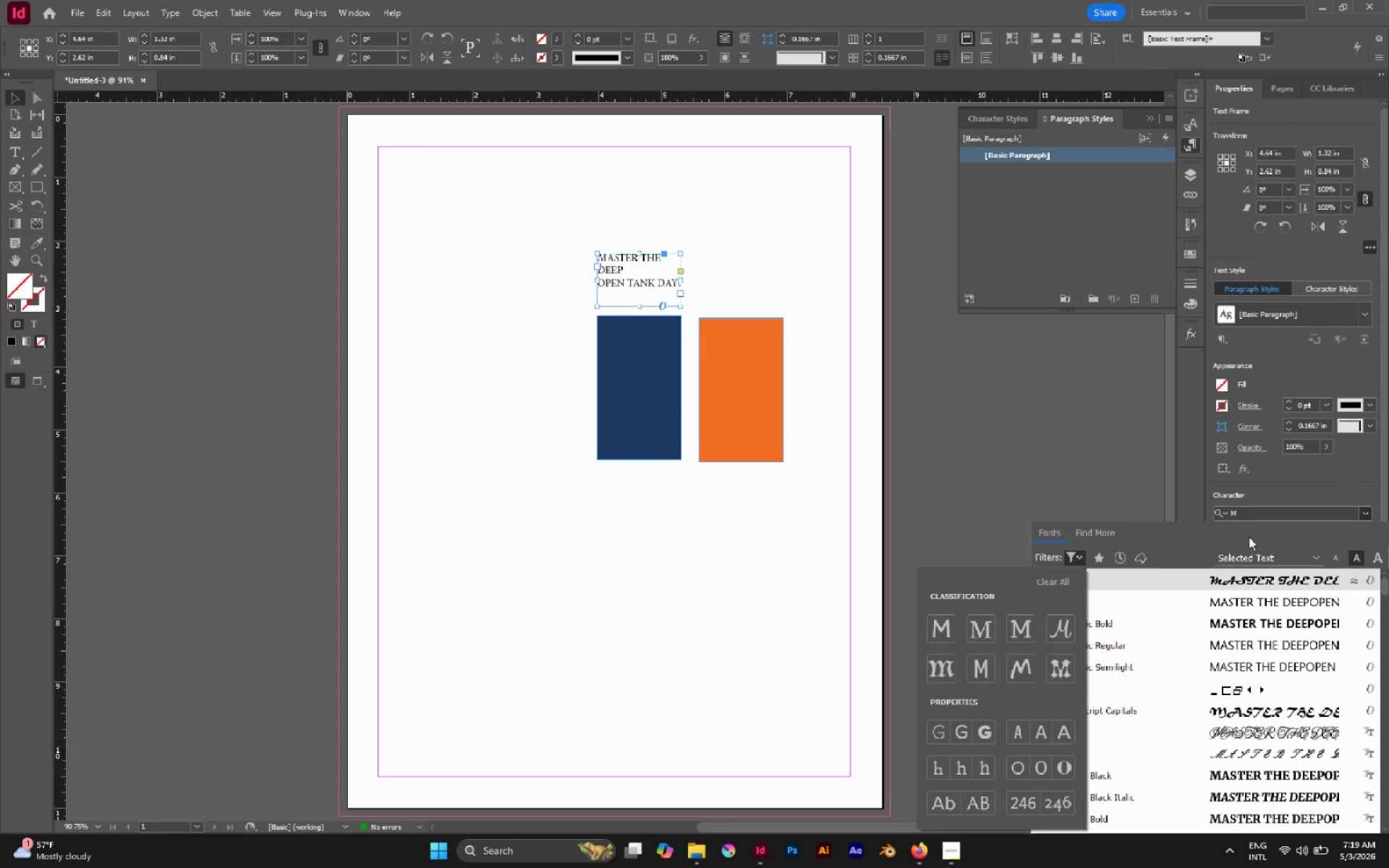 
left_click([1246, 514])
 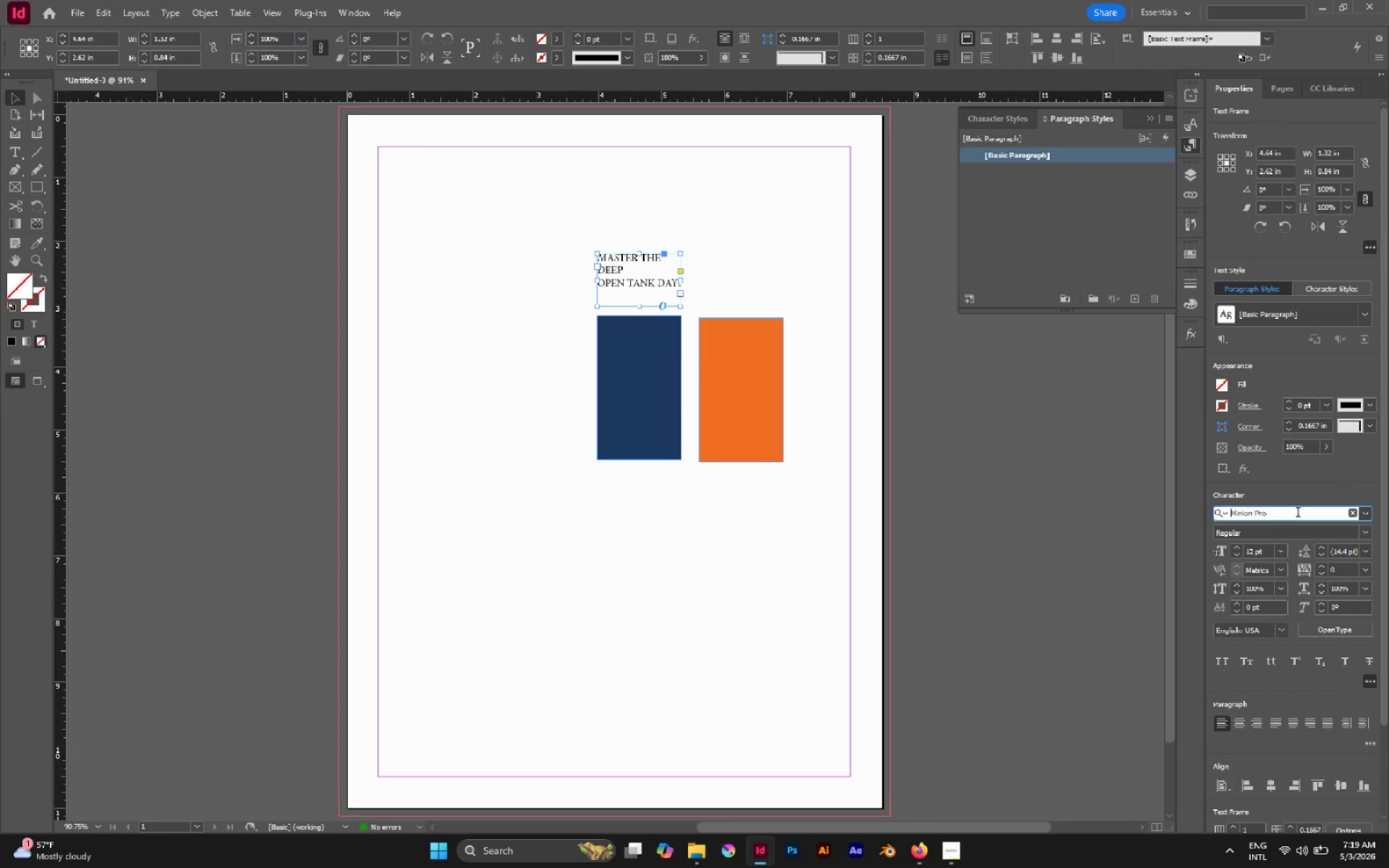 
left_click_drag(start_coordinate=[1298, 514], to_coordinate=[1225, 514])
 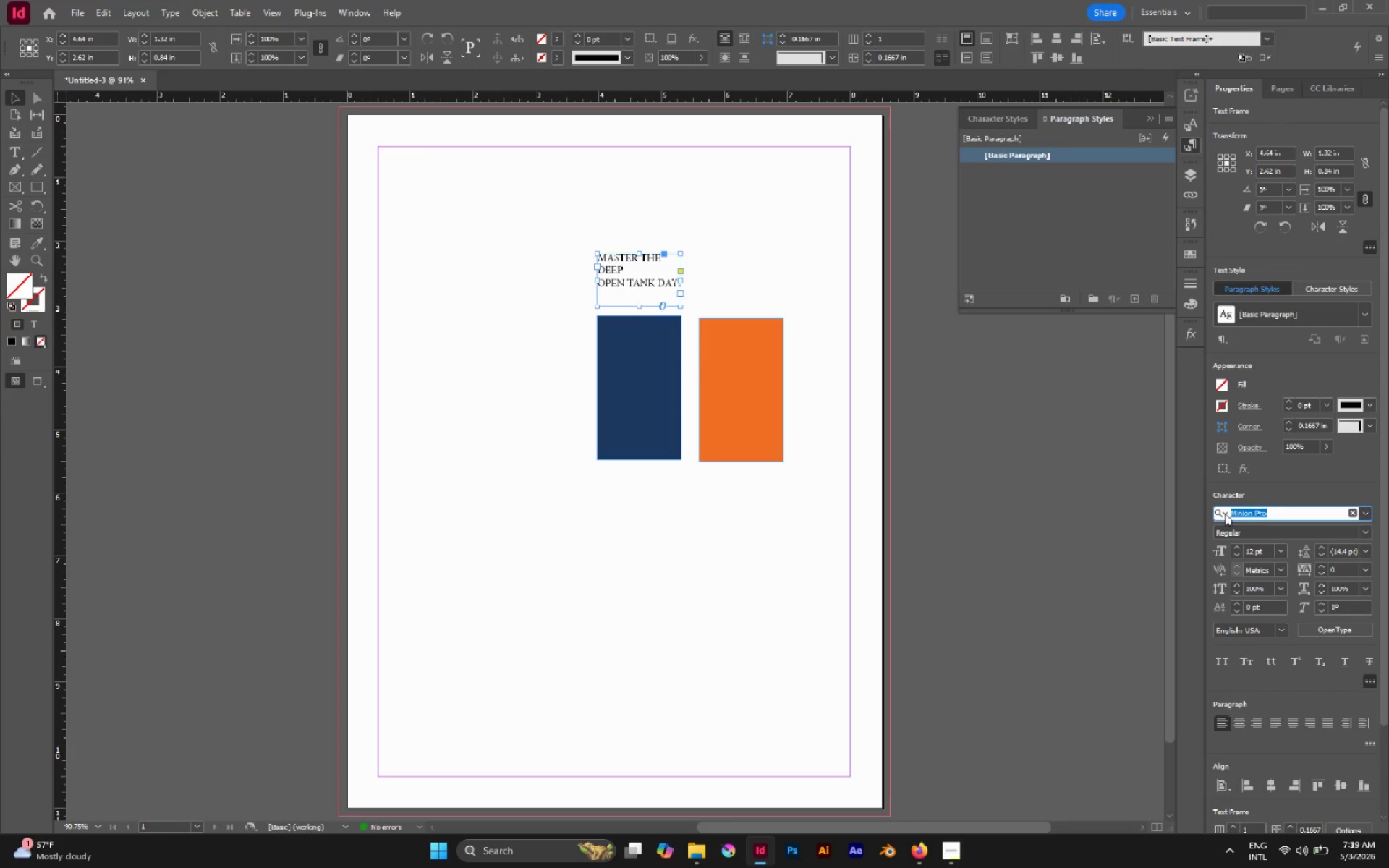 
type(MONT)
 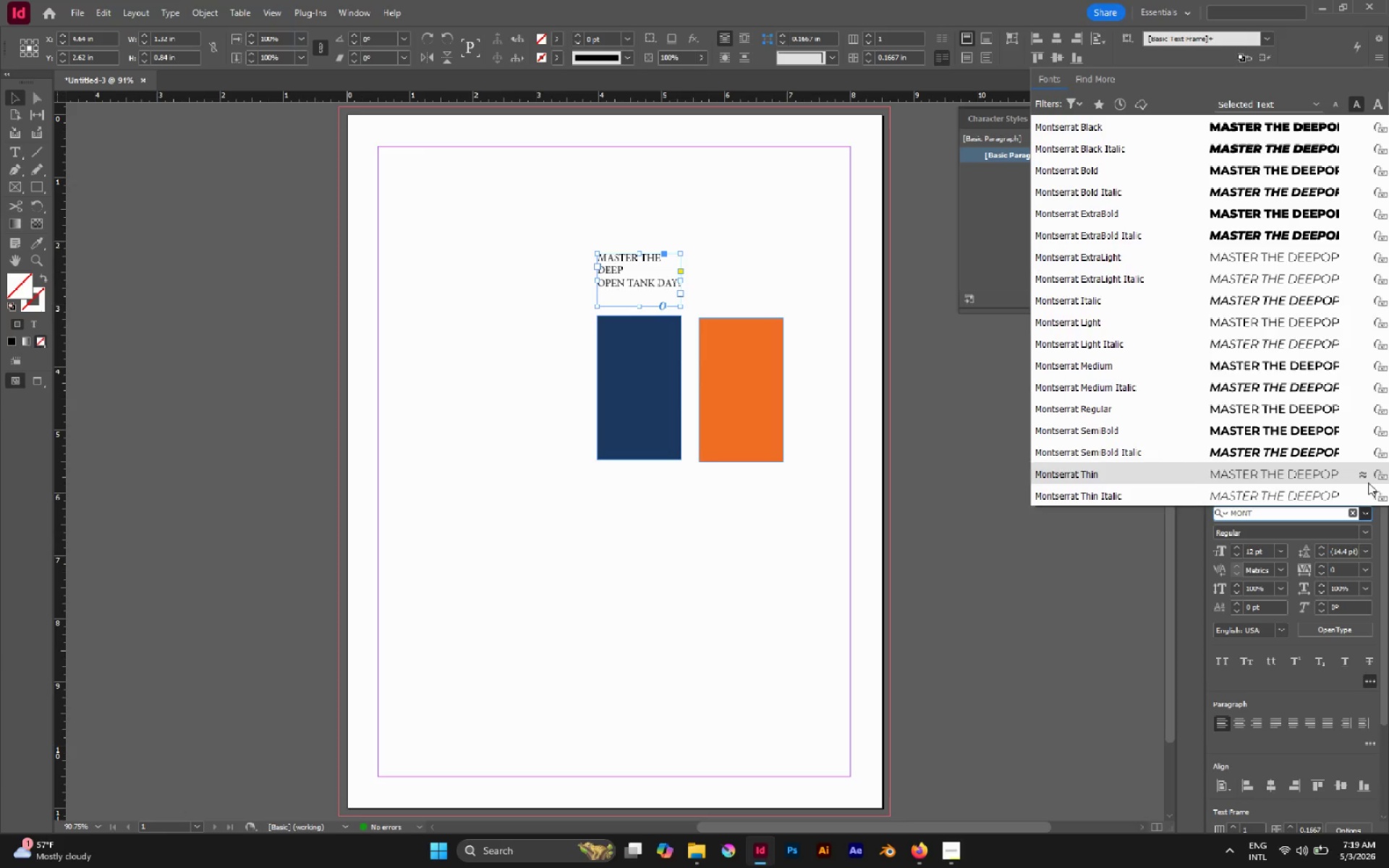 
left_click([1194, 175])
 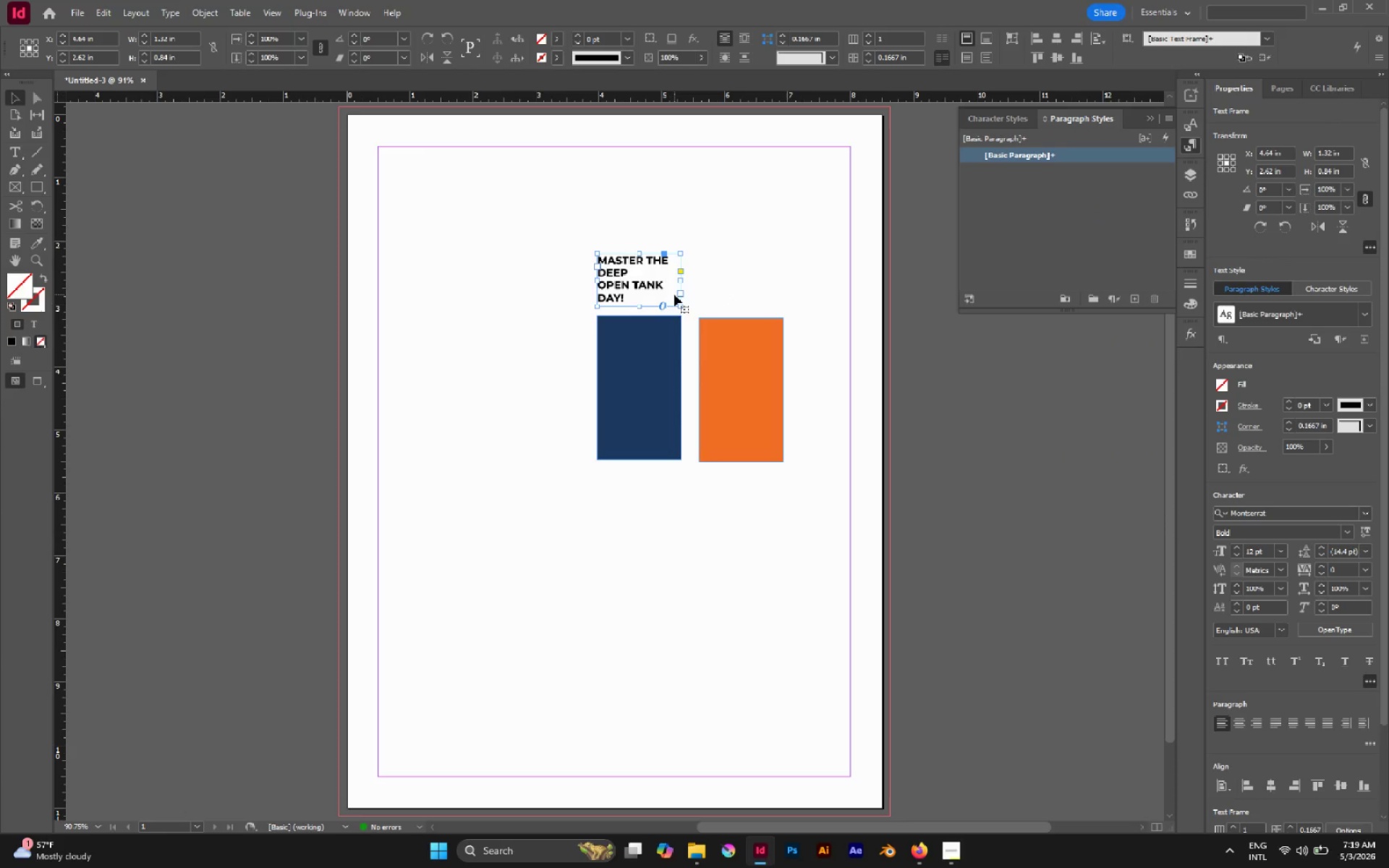 
hold_key(key=AltLeft, duration=2.33)
left_click_drag(start_coordinate=[678, 279], to_coordinate=[735, 279])
 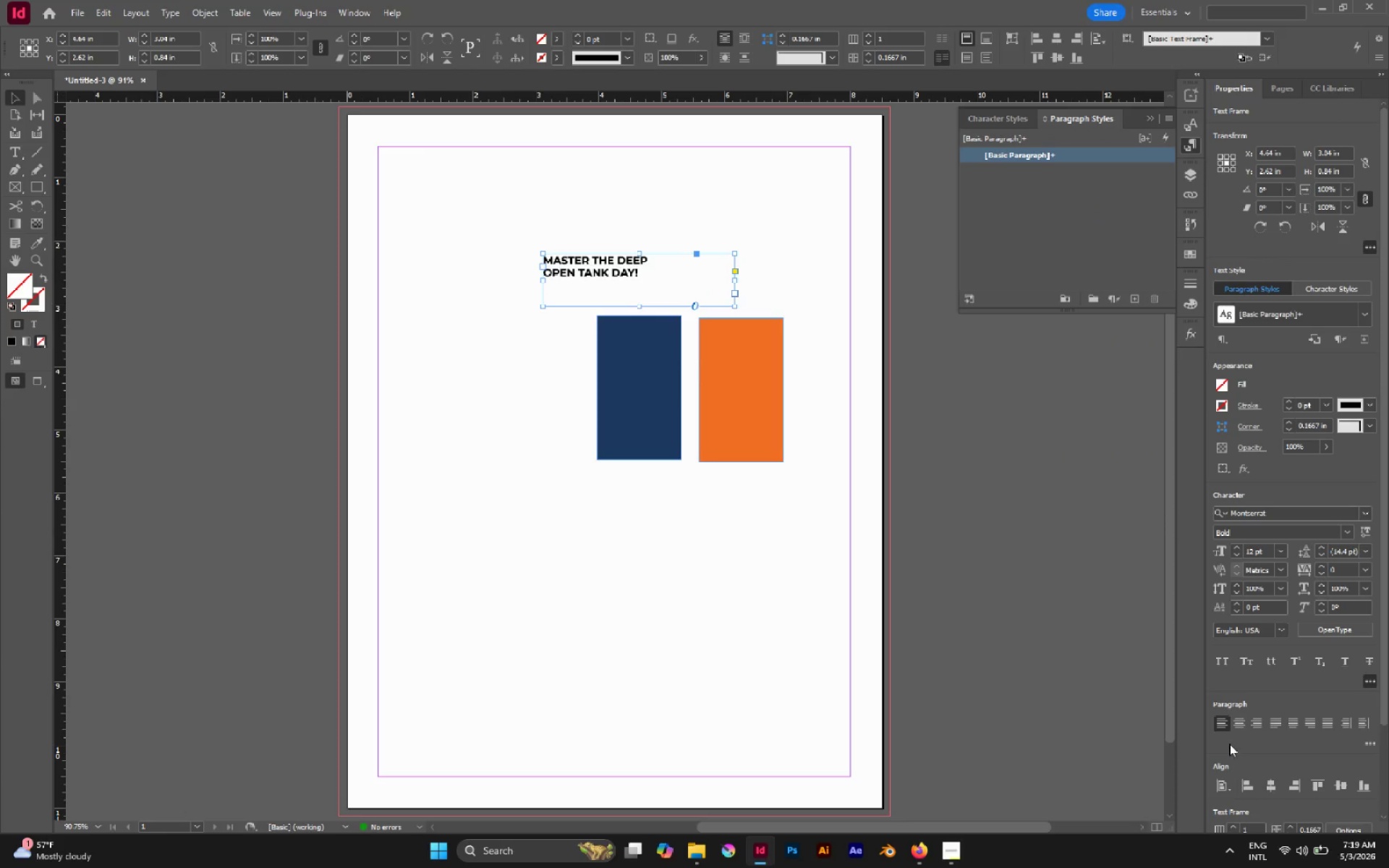 
left_click([1233, 723])
 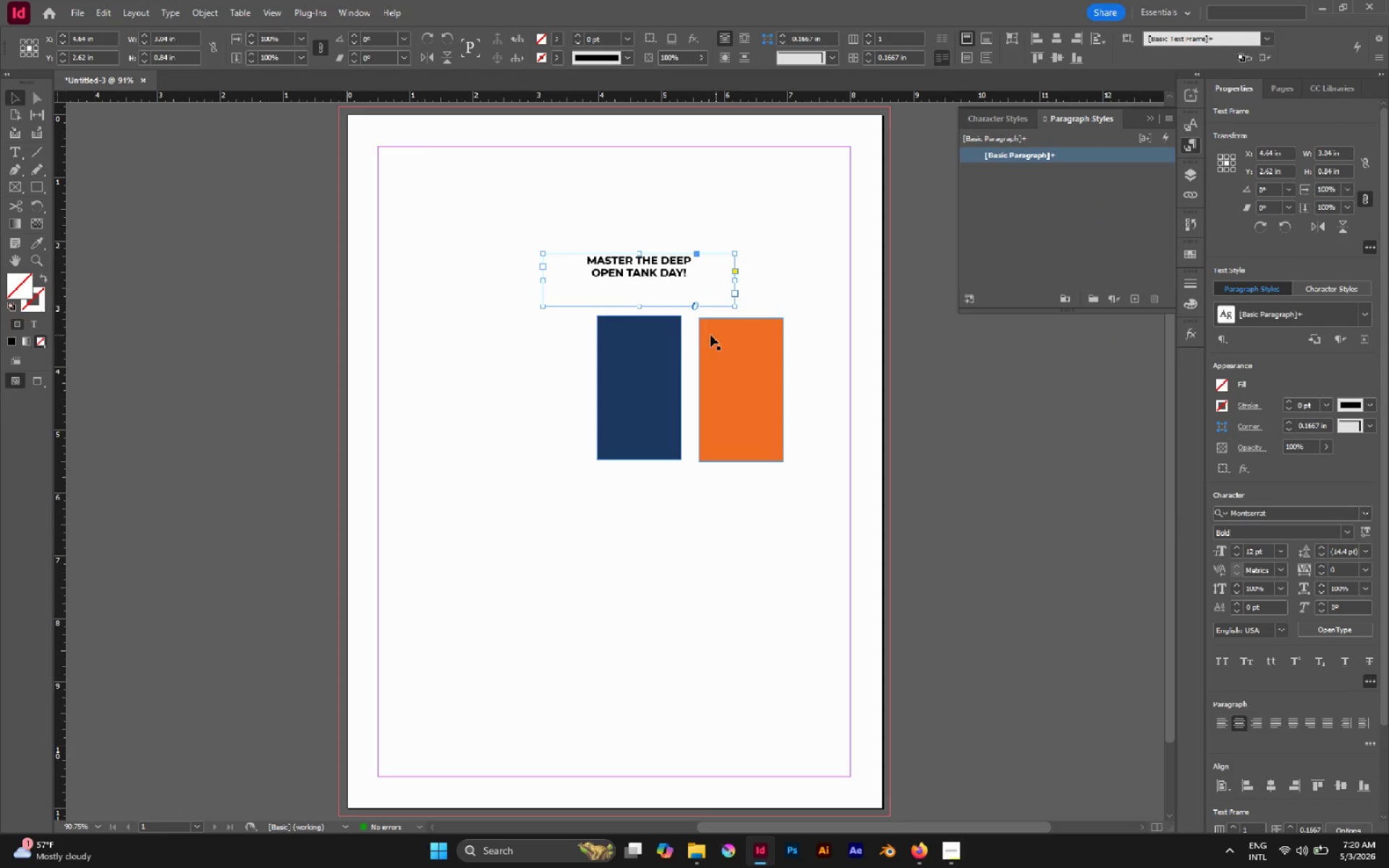 
hold_key(key=ControlLeft, duration=0.42)
 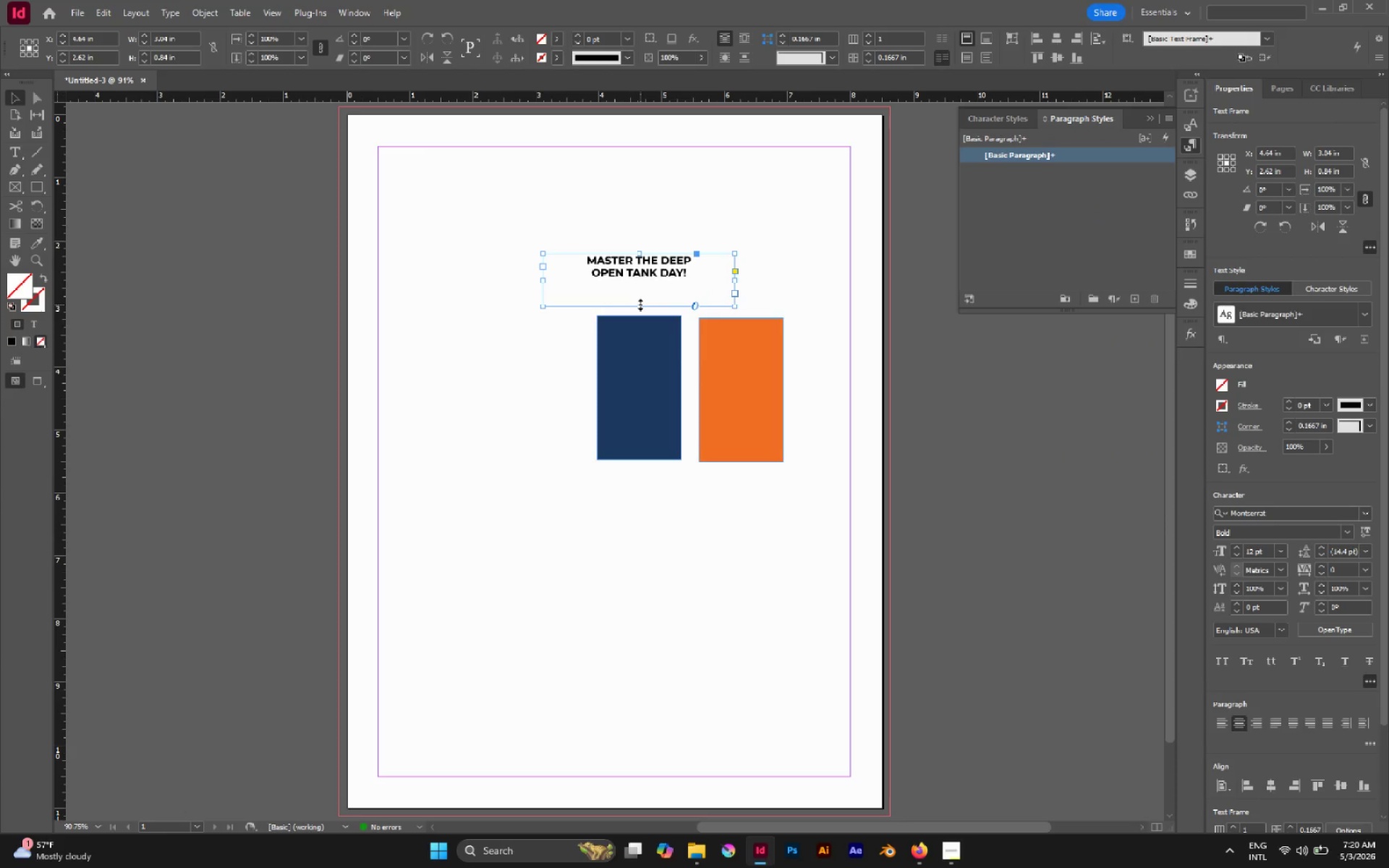 
left_click_drag(start_coordinate=[639, 305], to_coordinate=[632, 281])
 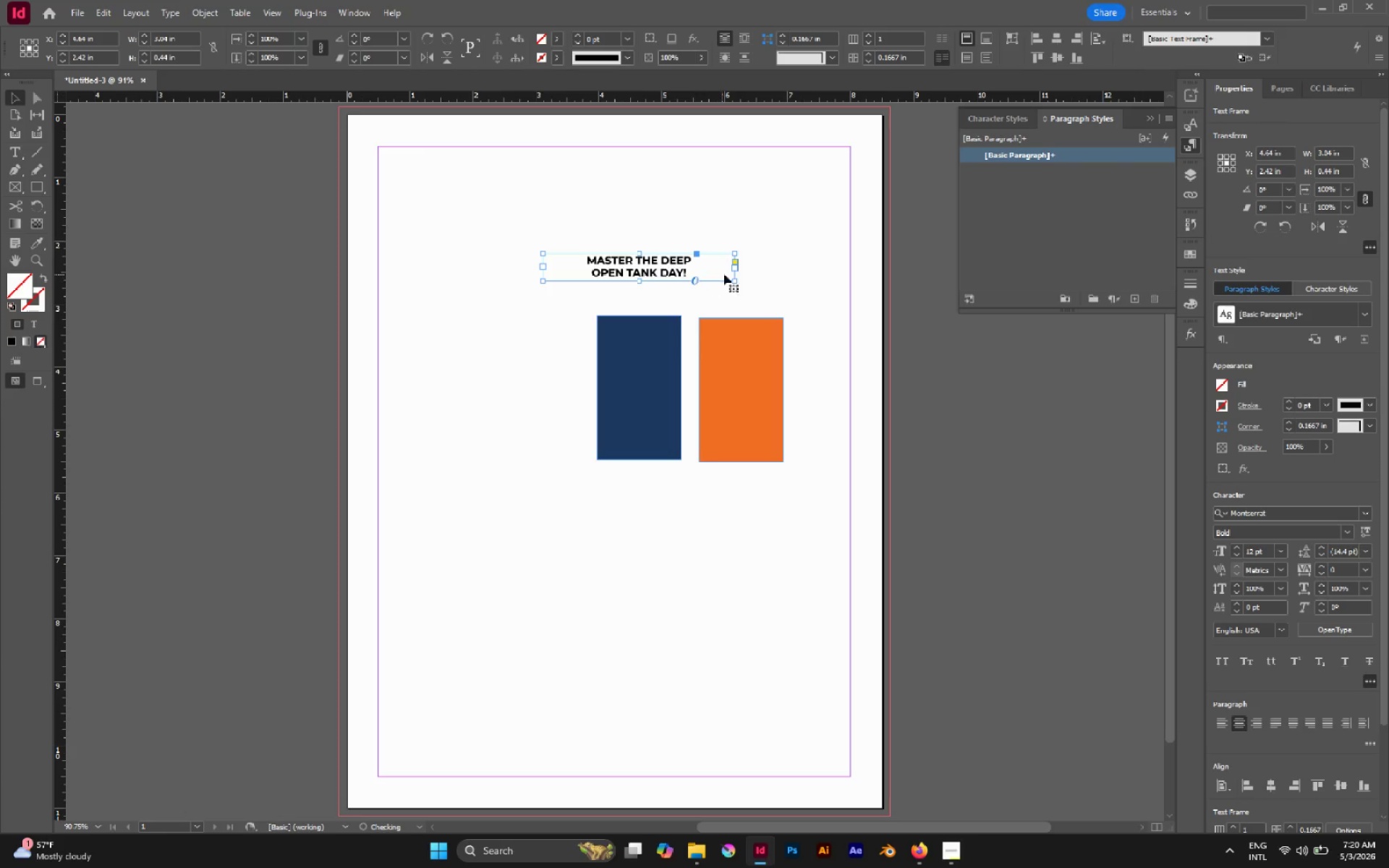 
hold_key(key=AltLeft, duration=1.11)
 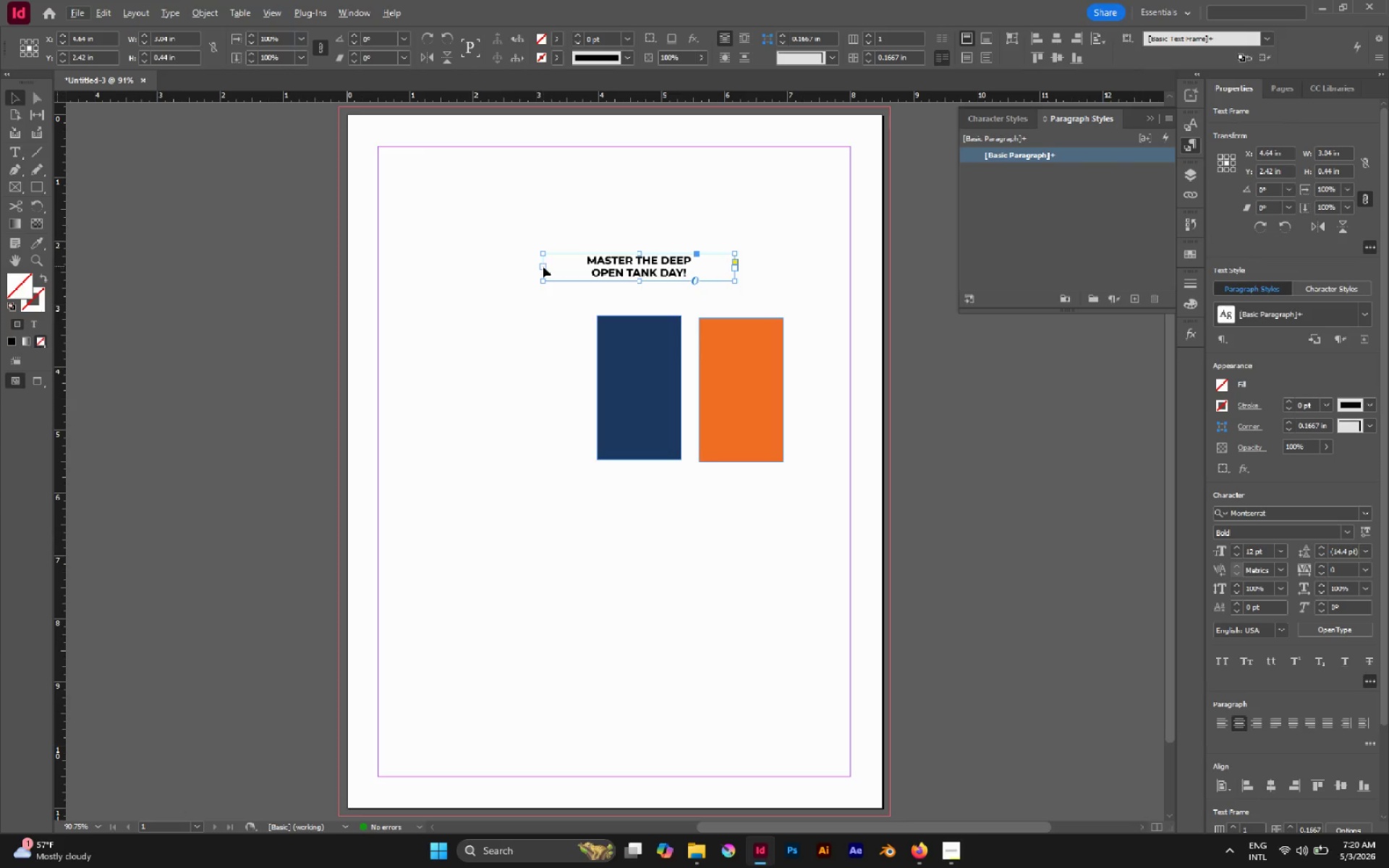 
left_click_drag(start_coordinate=[543, 266], to_coordinate=[583, 273])
 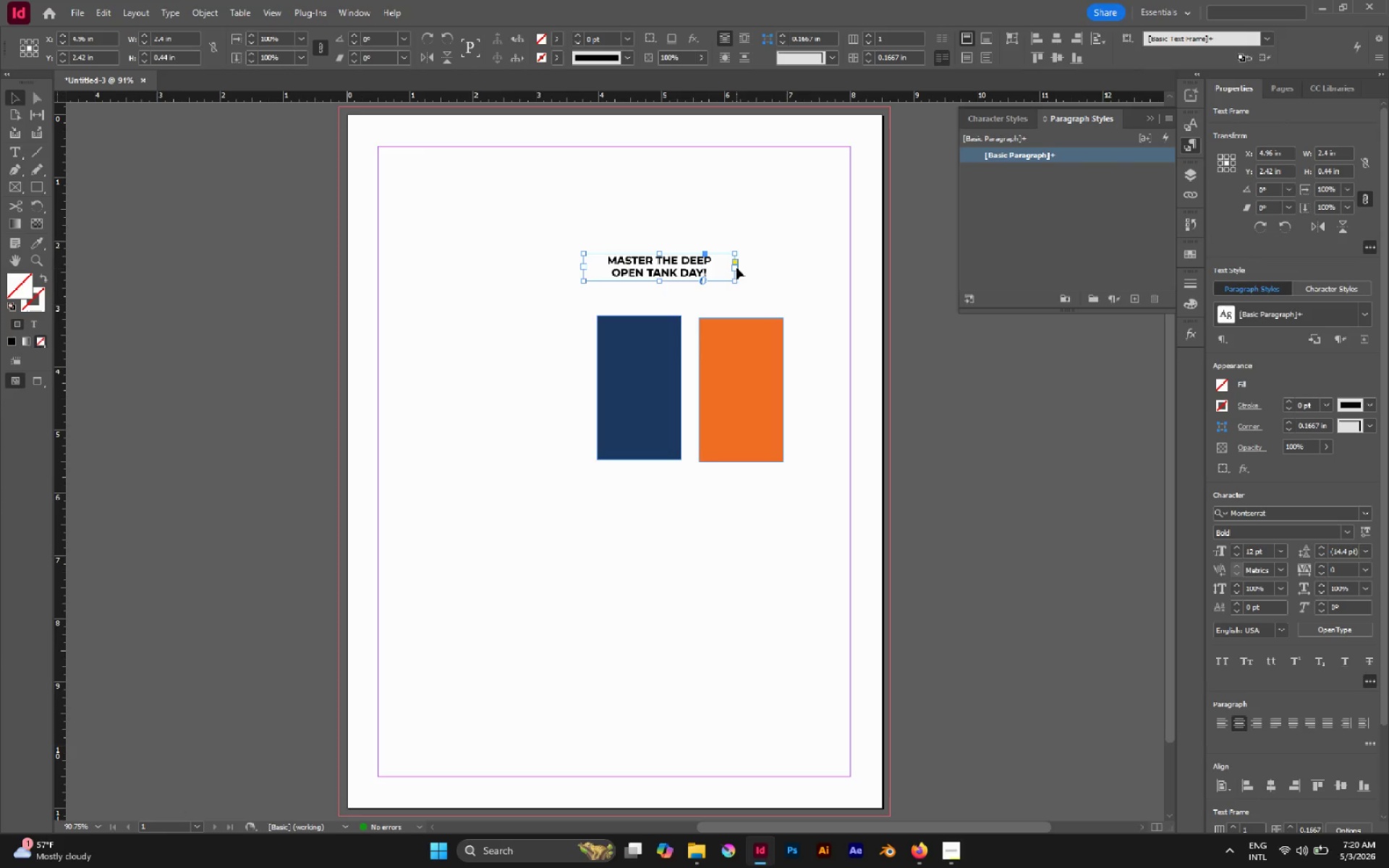 
left_click_drag(start_coordinate=[736, 267], to_coordinate=[717, 270])
 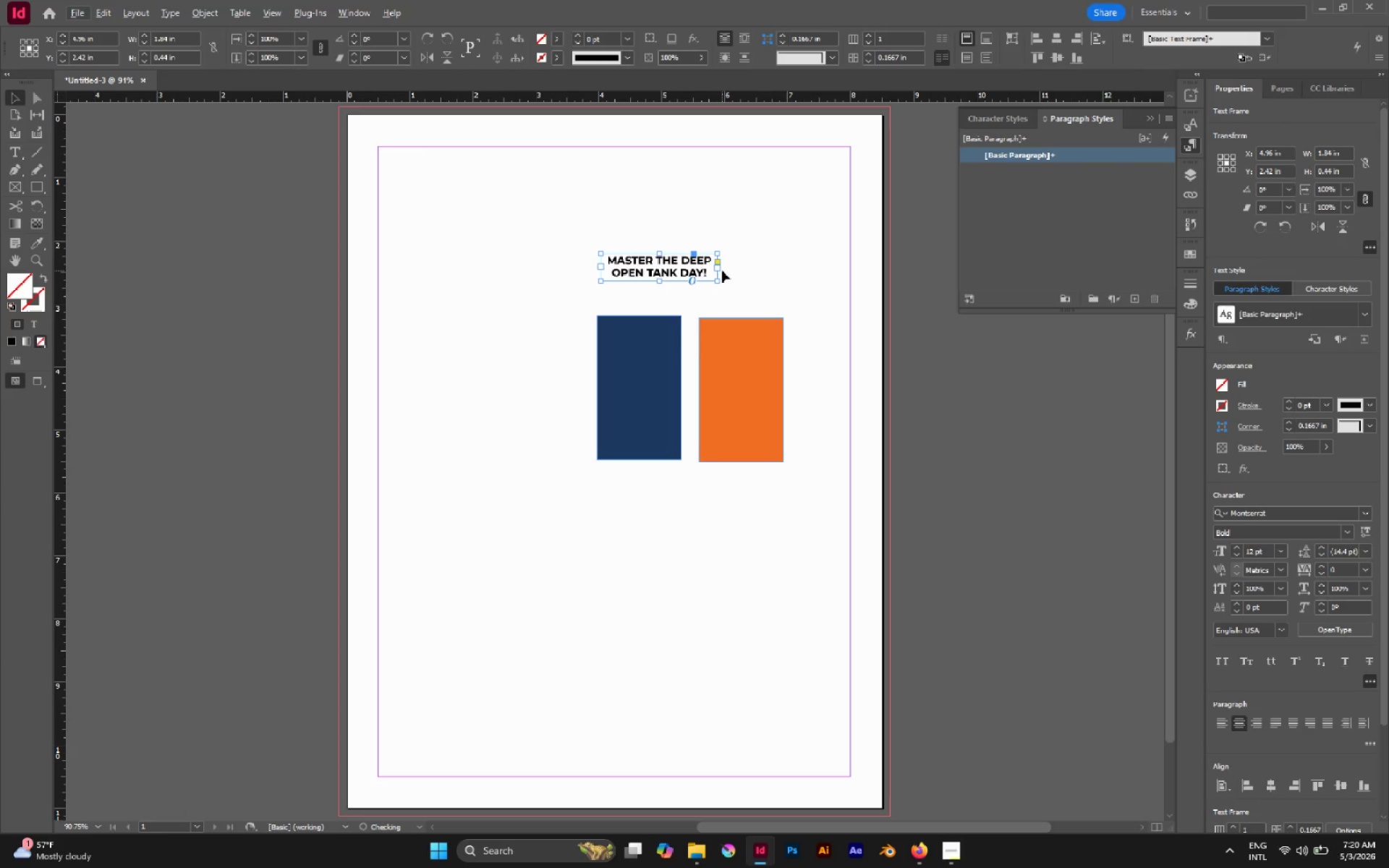 
hold_key(key=AltLeft, duration=1.38)
 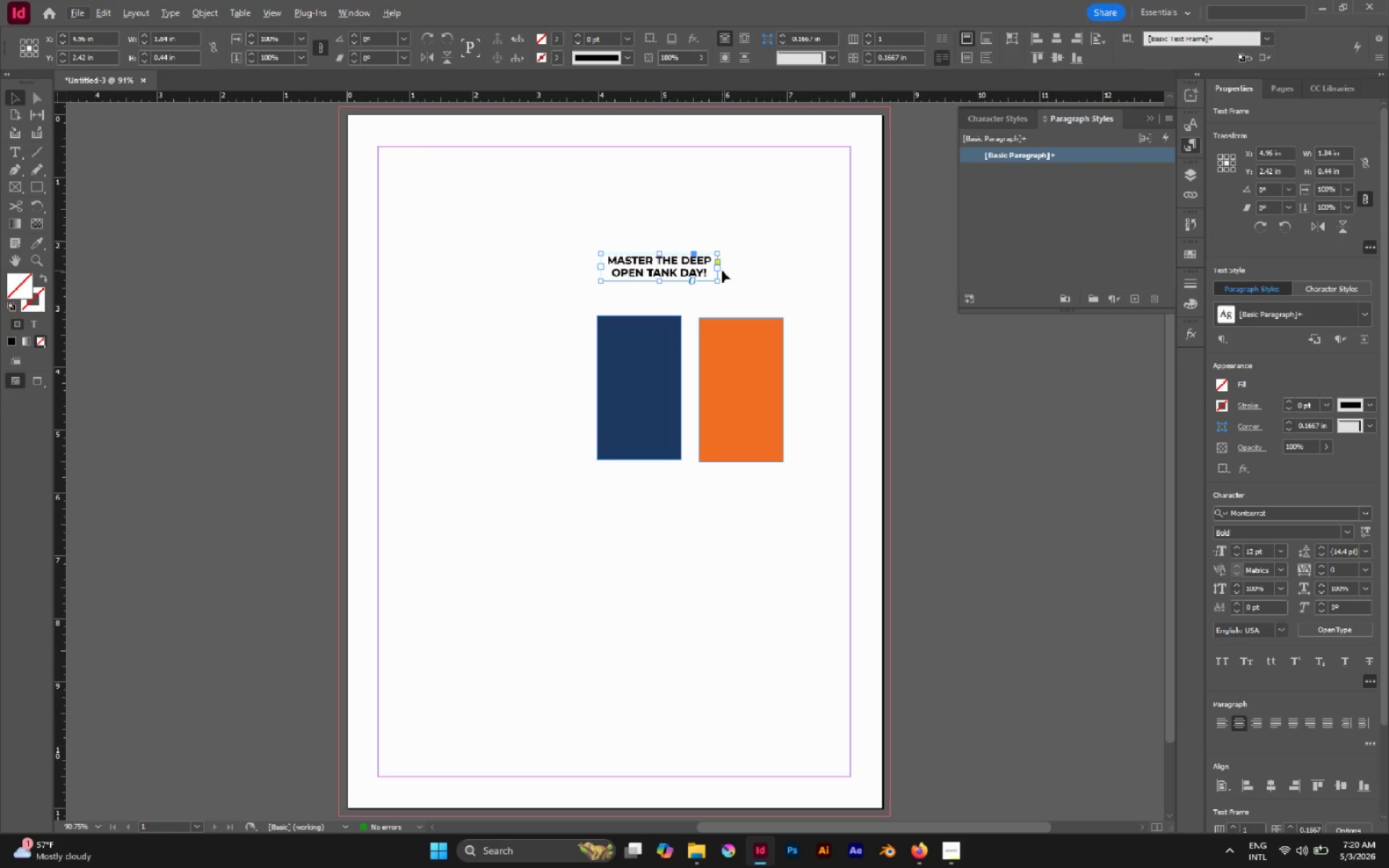 
hold_key(key=ControlLeft, duration=3.28)
hold_key(key=ShiftLeft, duration=3.11)
left_click_drag(start_coordinate=[659, 280], to_coordinate=[666, 316])
 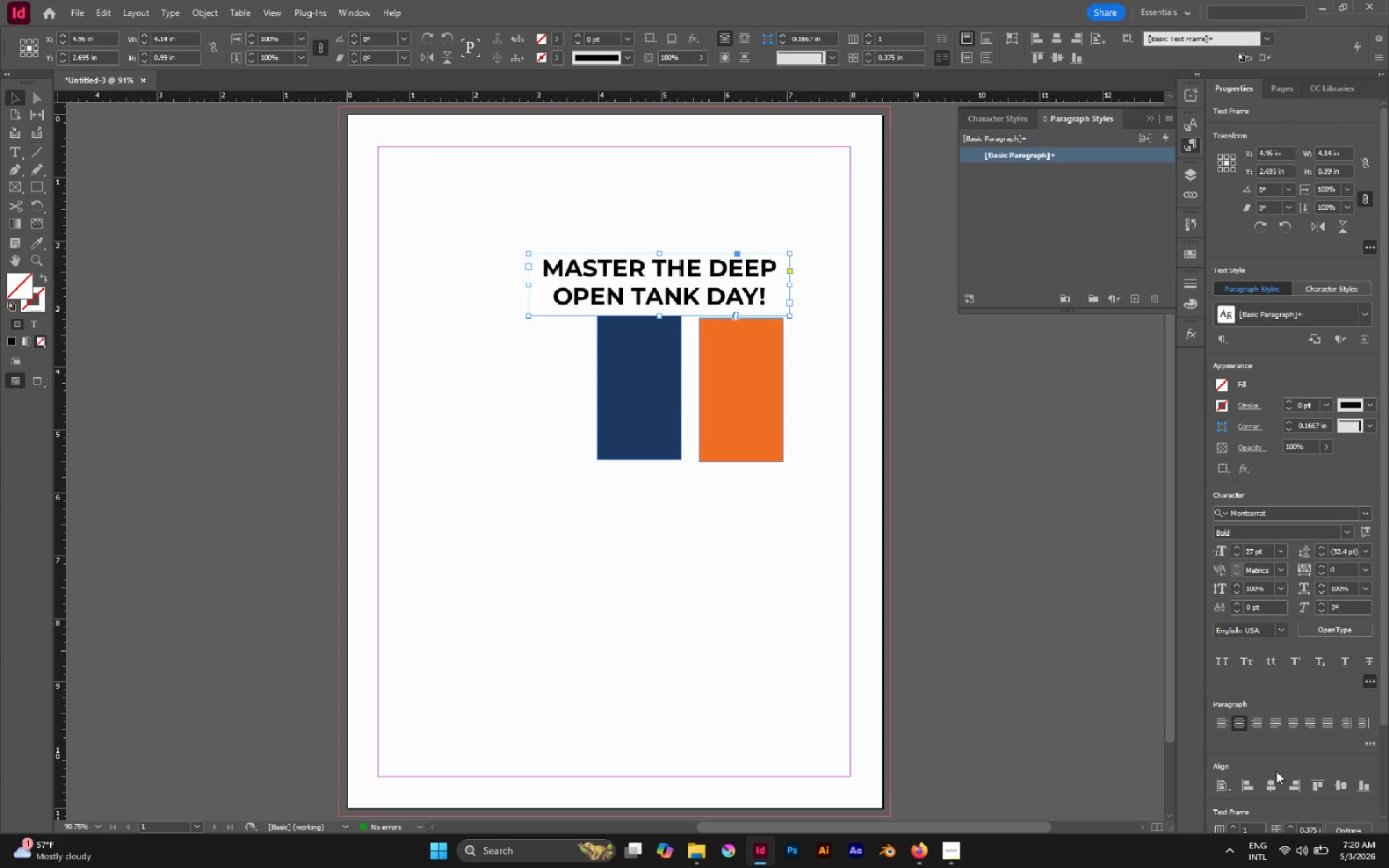 
left_click([1267, 781])
 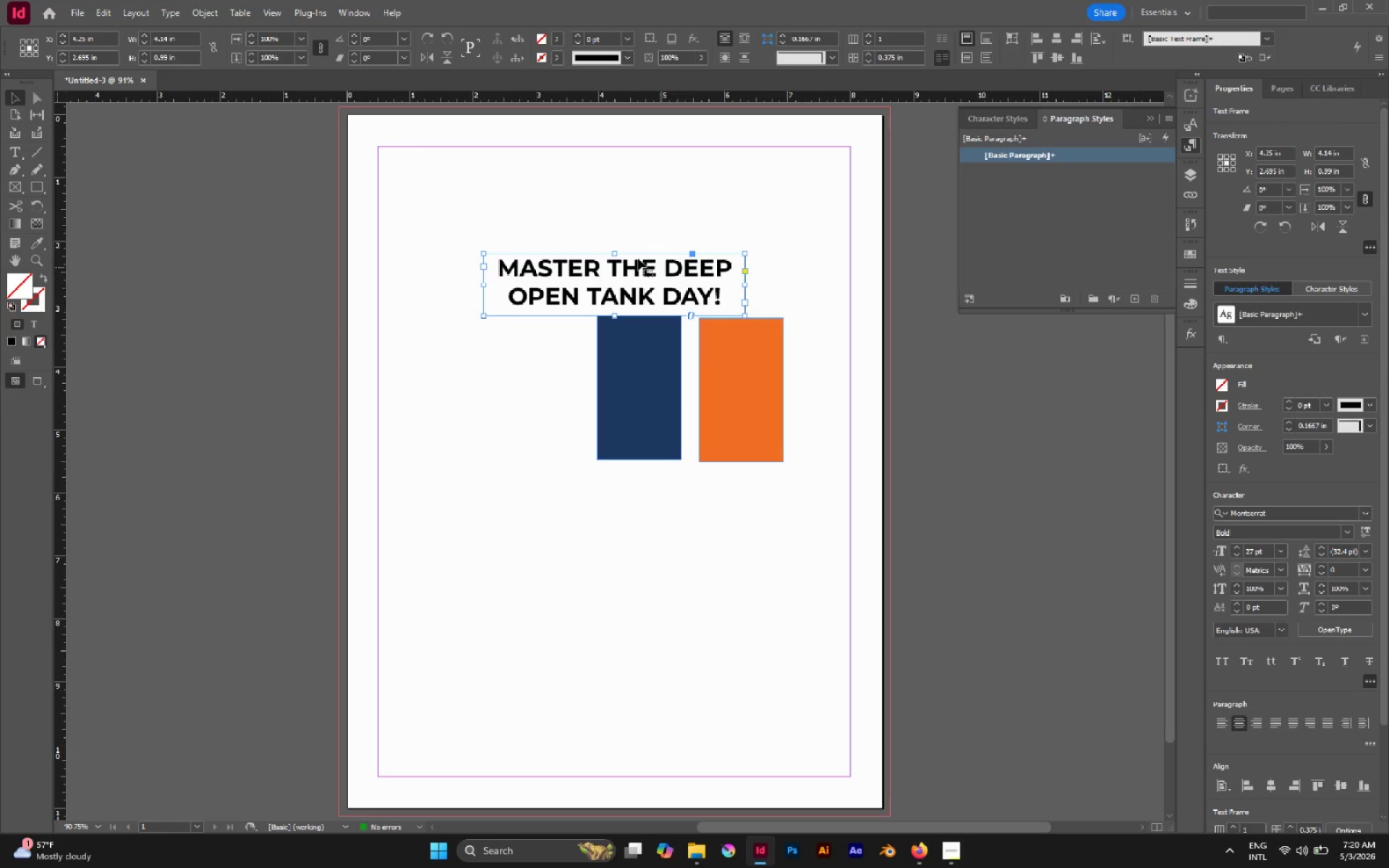 
left_click_drag(start_coordinate=[643, 272], to_coordinate=[650, 166])
 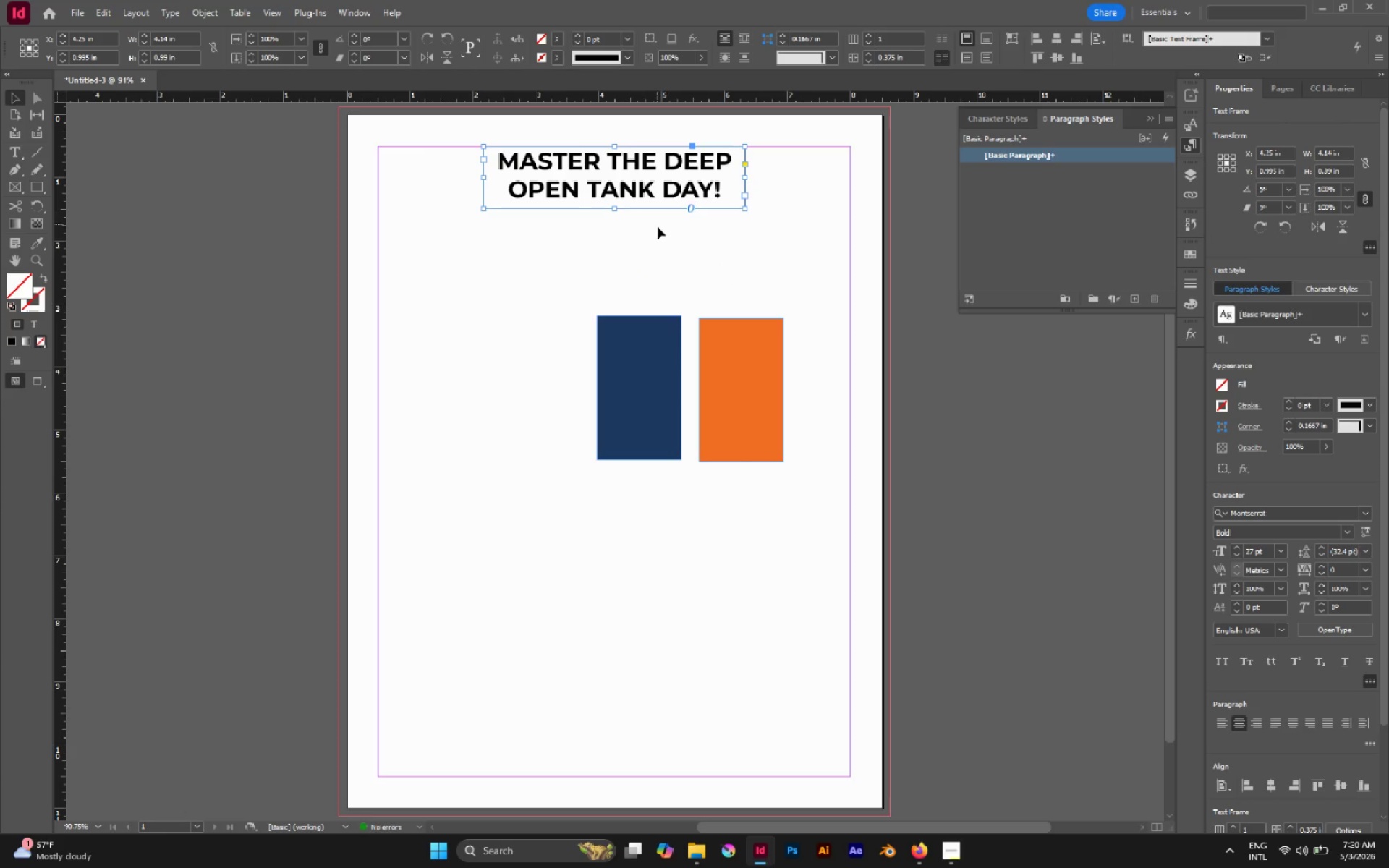 
hold_key(key=ShiftLeft, duration=1.8)
 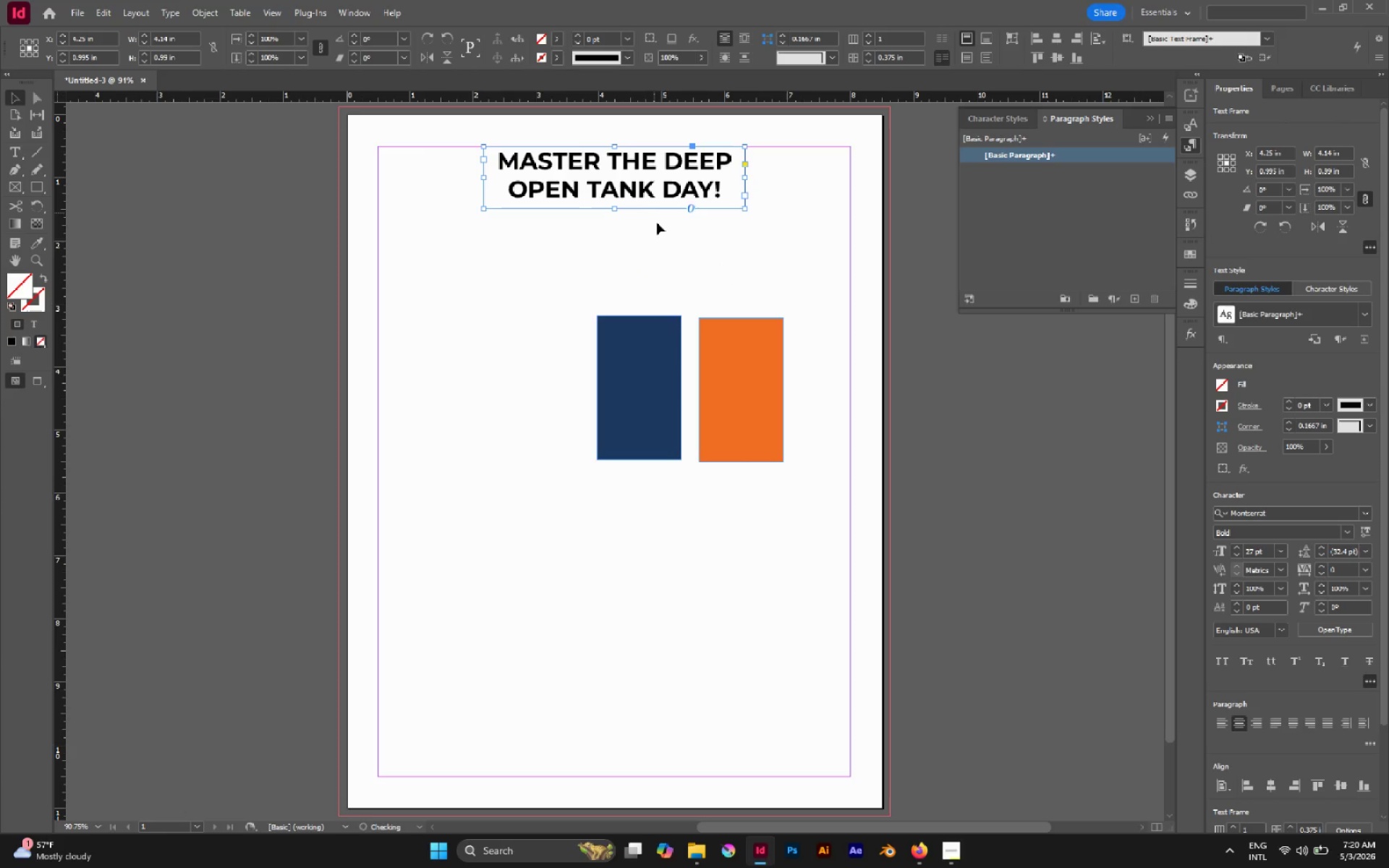 
left_click([658, 227])
 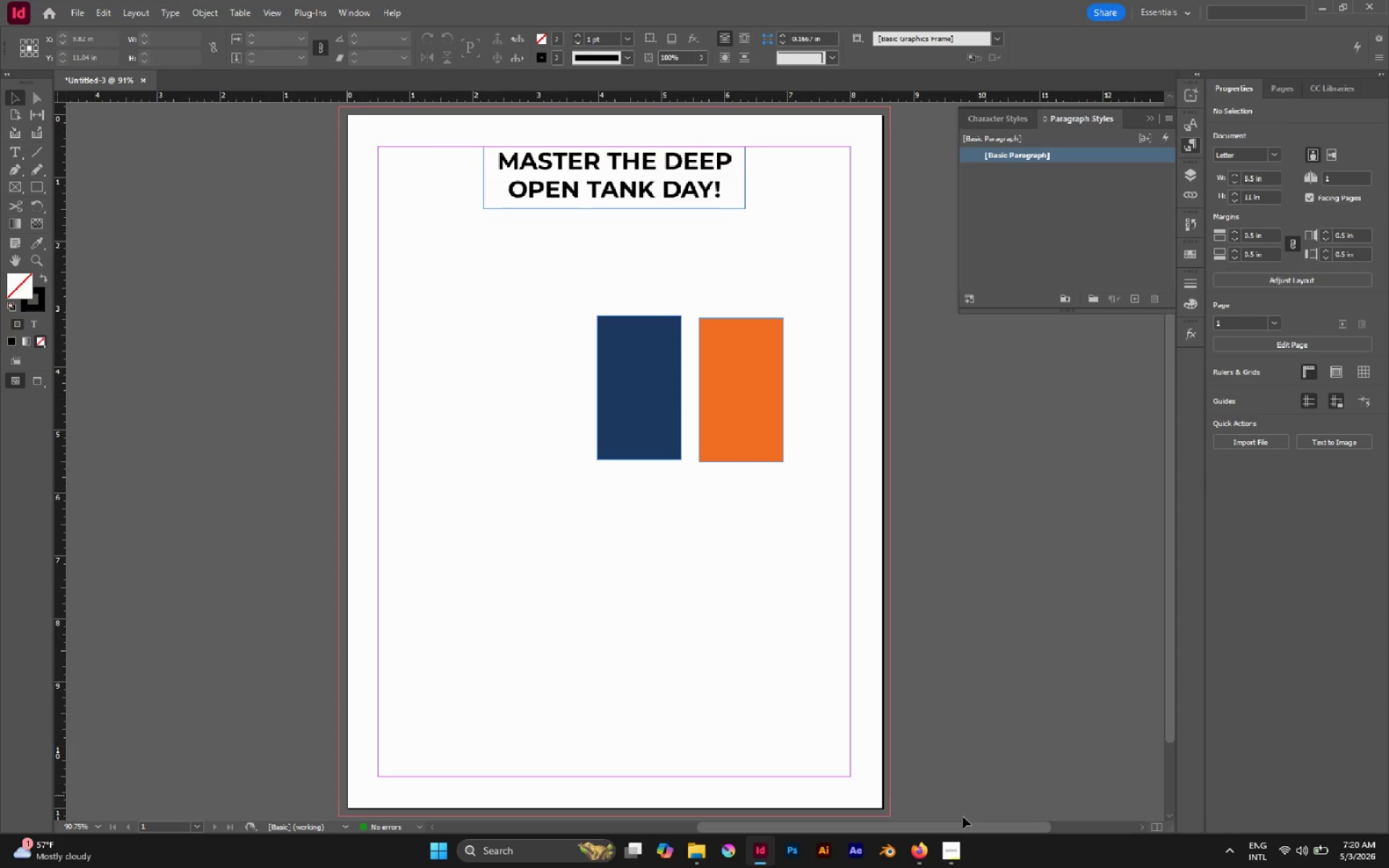 
left_click([962, 843])